 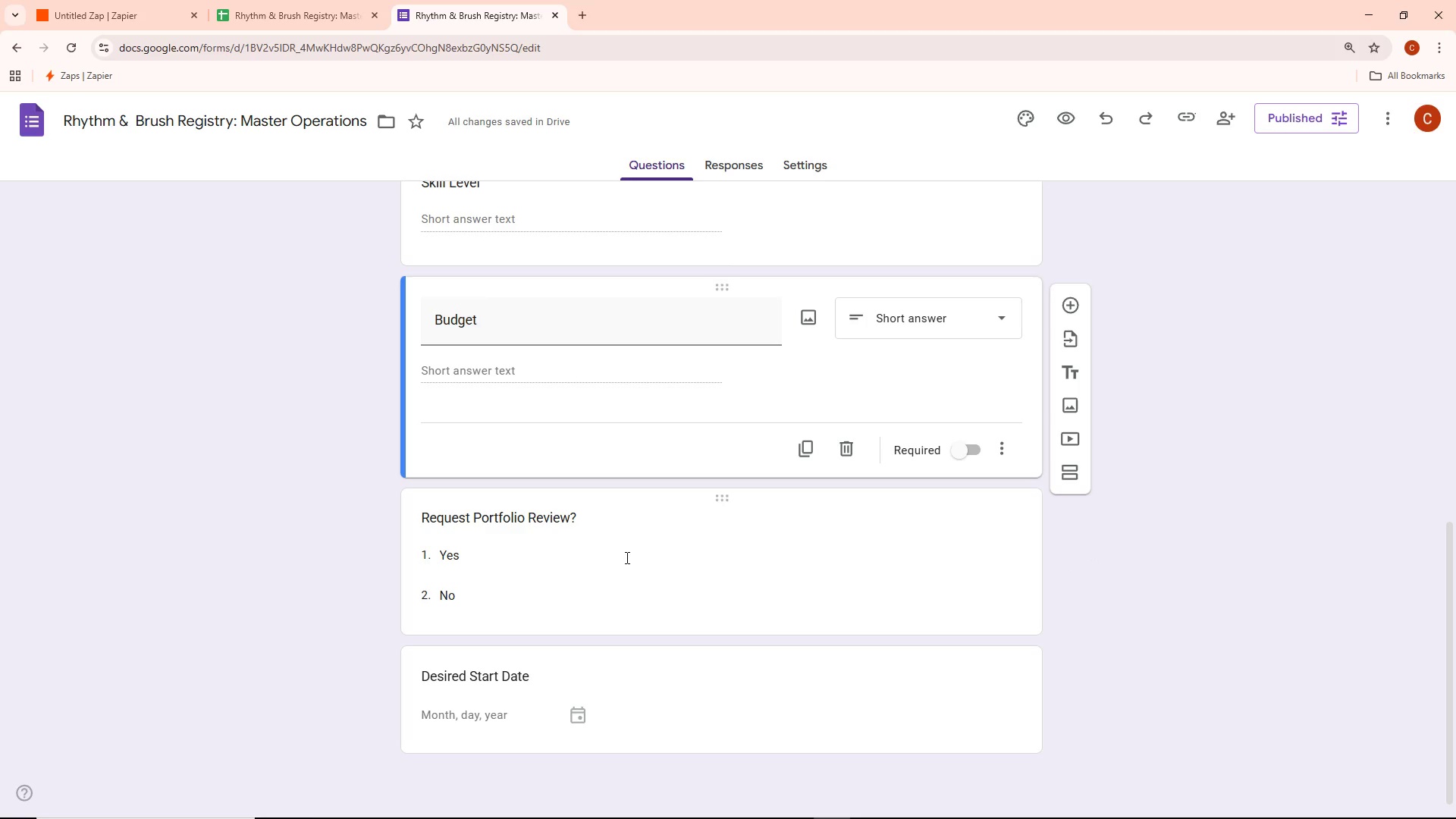 
left_click_drag(start_coordinate=[599, 545], to_coordinate=[613, 629])
 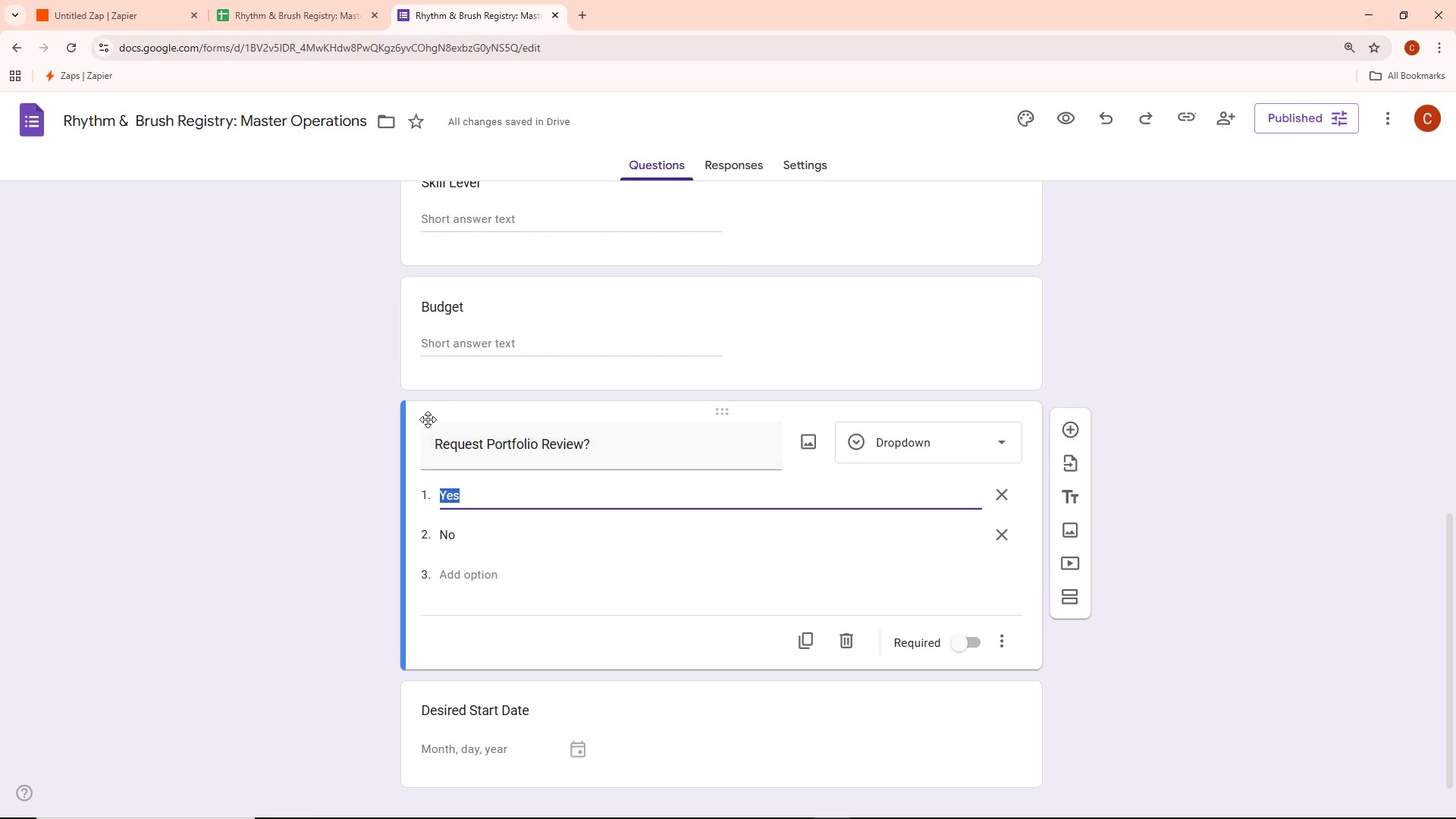 
left_click_drag(start_coordinate=[424, 418], to_coordinate=[513, 452])
 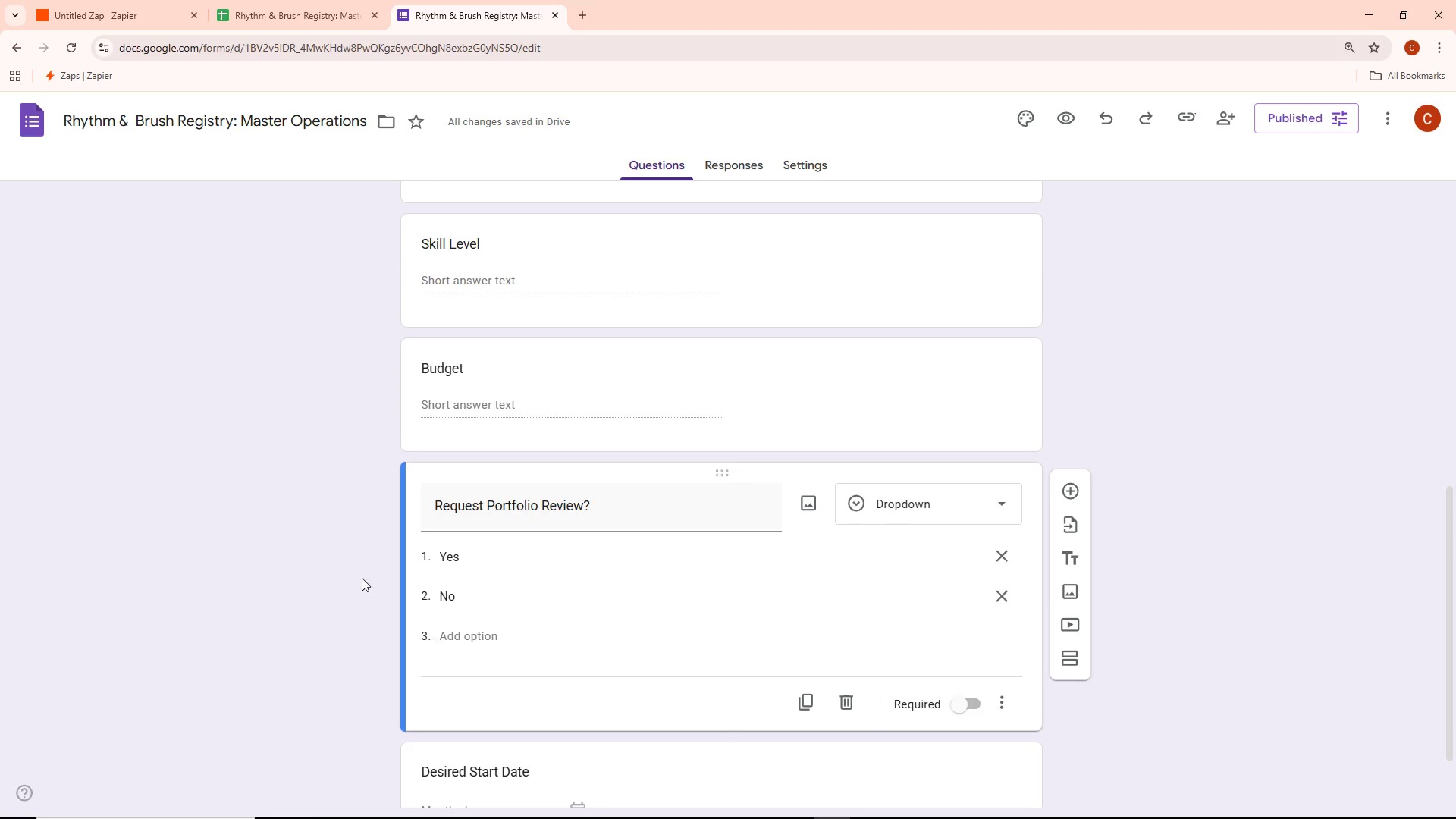 
scroll: coordinate [340, 570], scroll_direction: down, amount: 2.0
 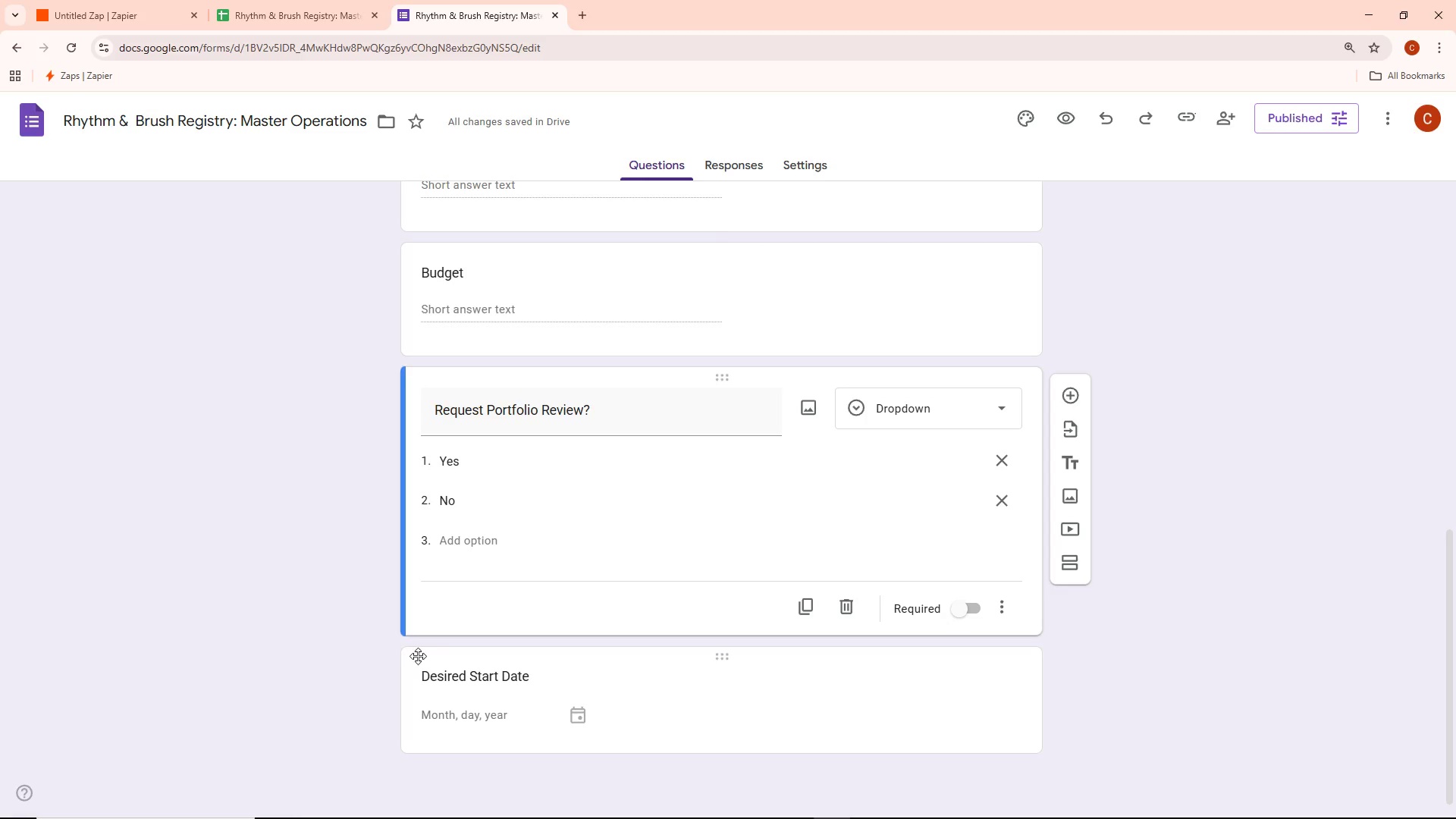 
left_click_drag(start_coordinate=[417, 670], to_coordinate=[427, 540])
 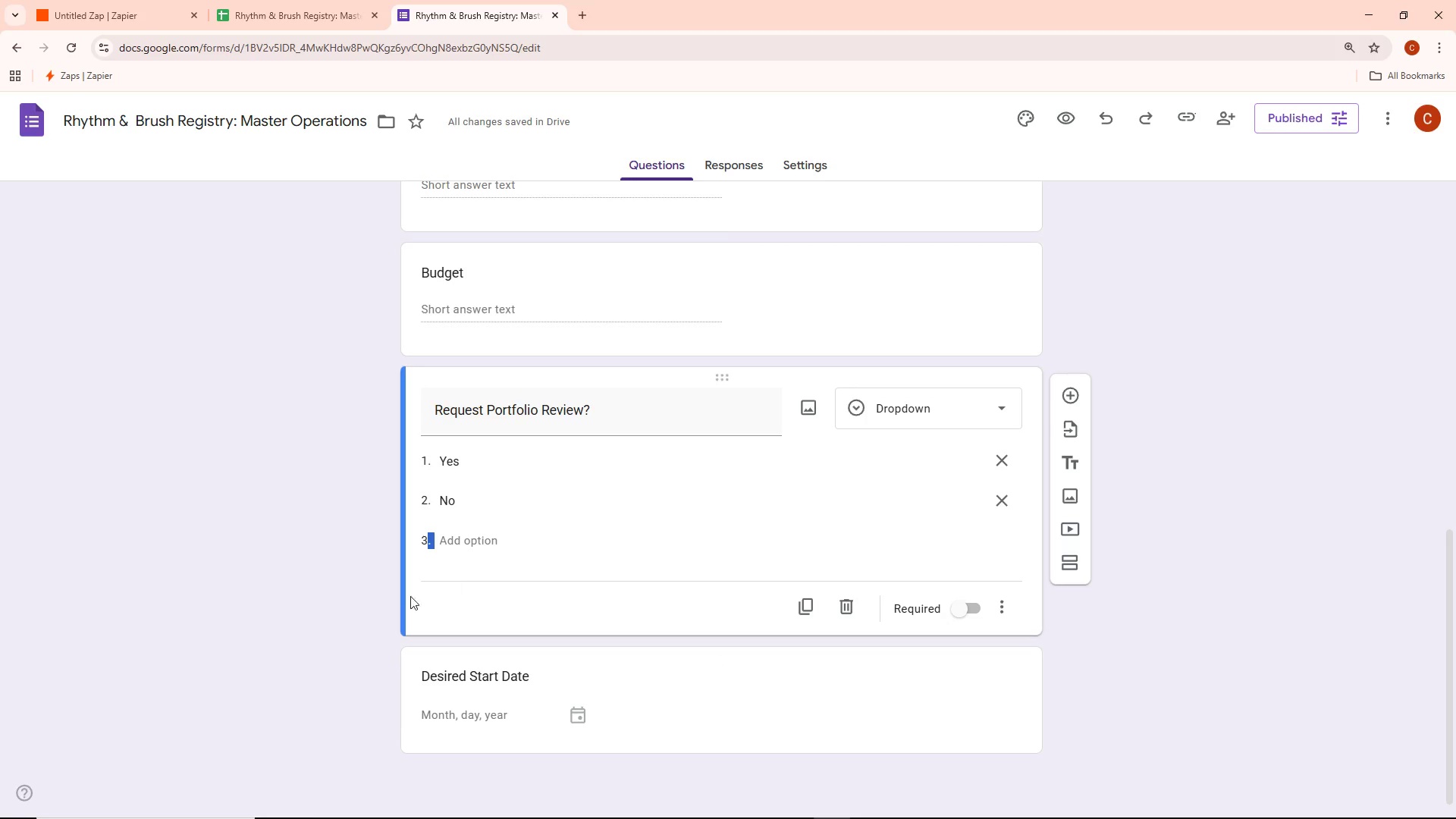 
scroll: coordinate [327, 636], scroll_direction: down, amount: 4.0
 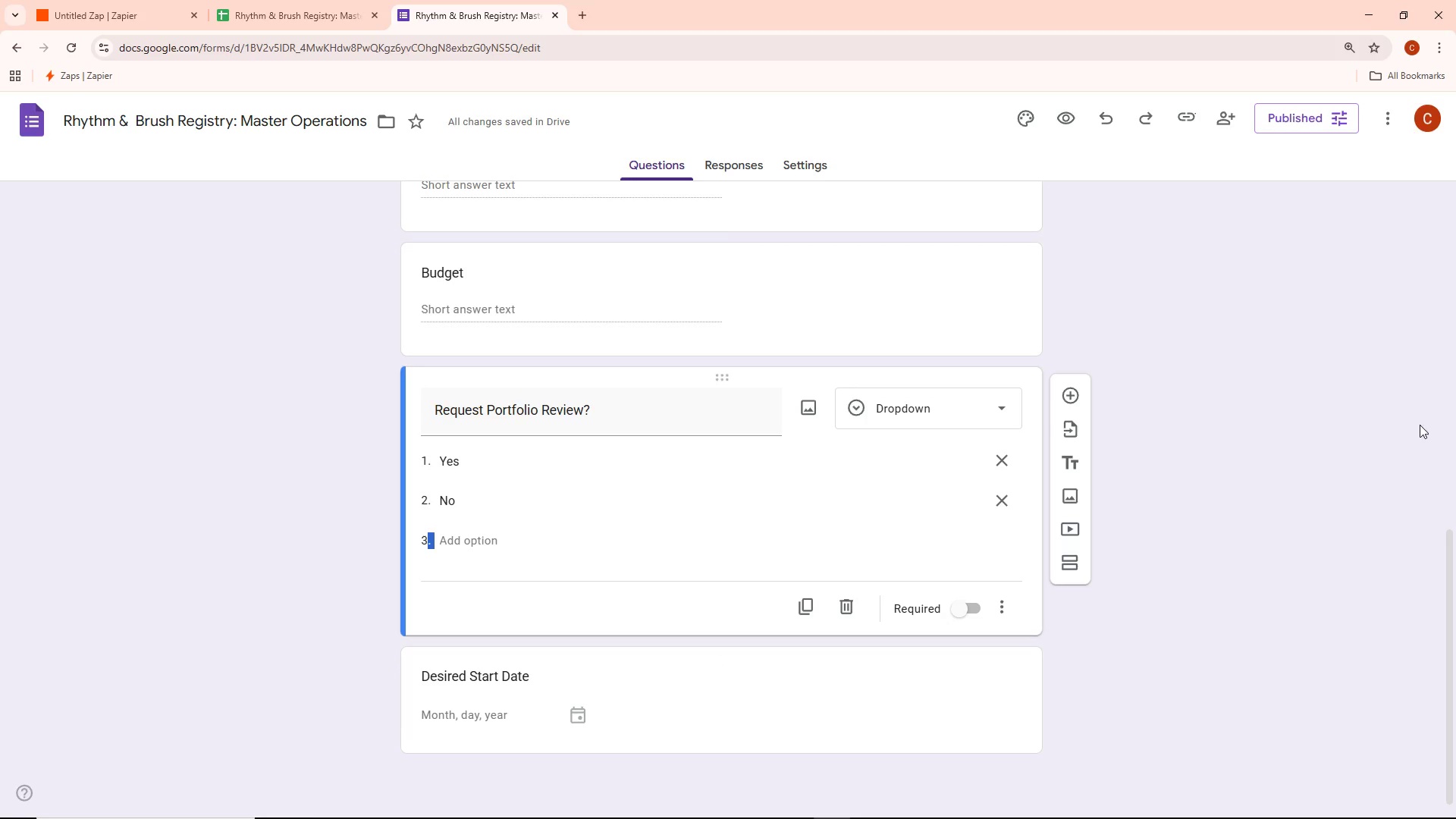 
left_click([1319, 444])
 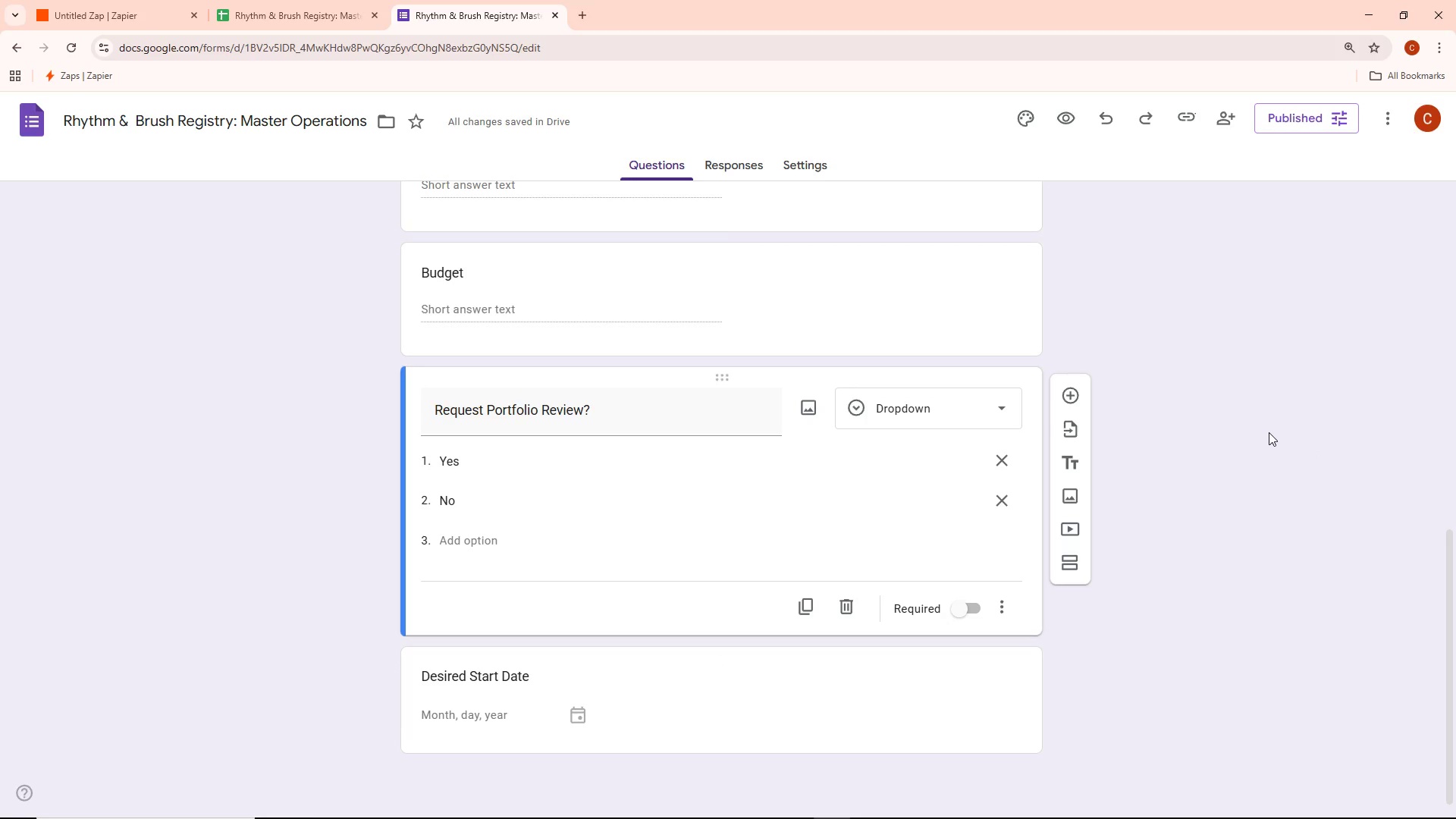 
double_click([1269, 432])
 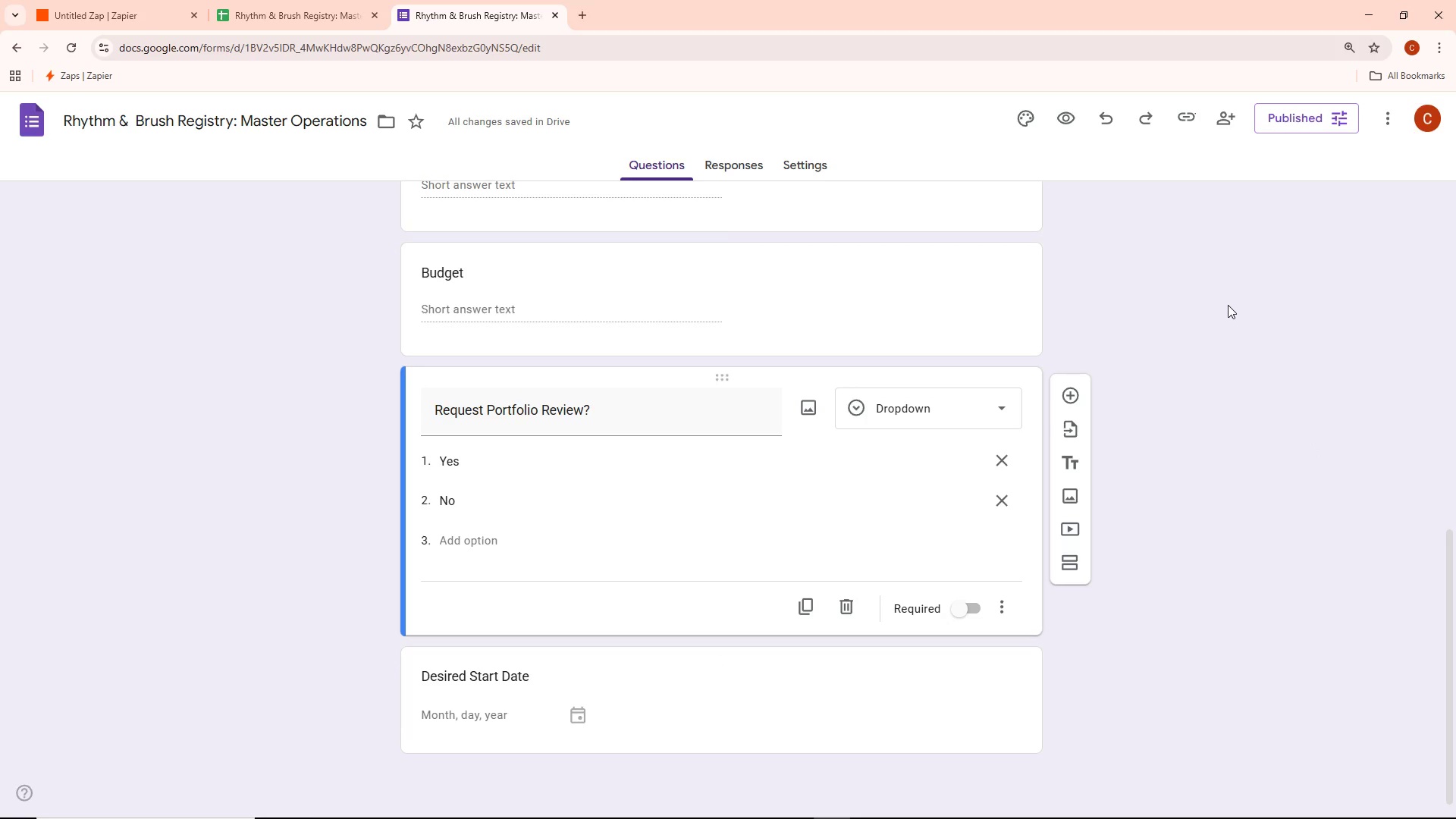 
double_click([1005, 304])
 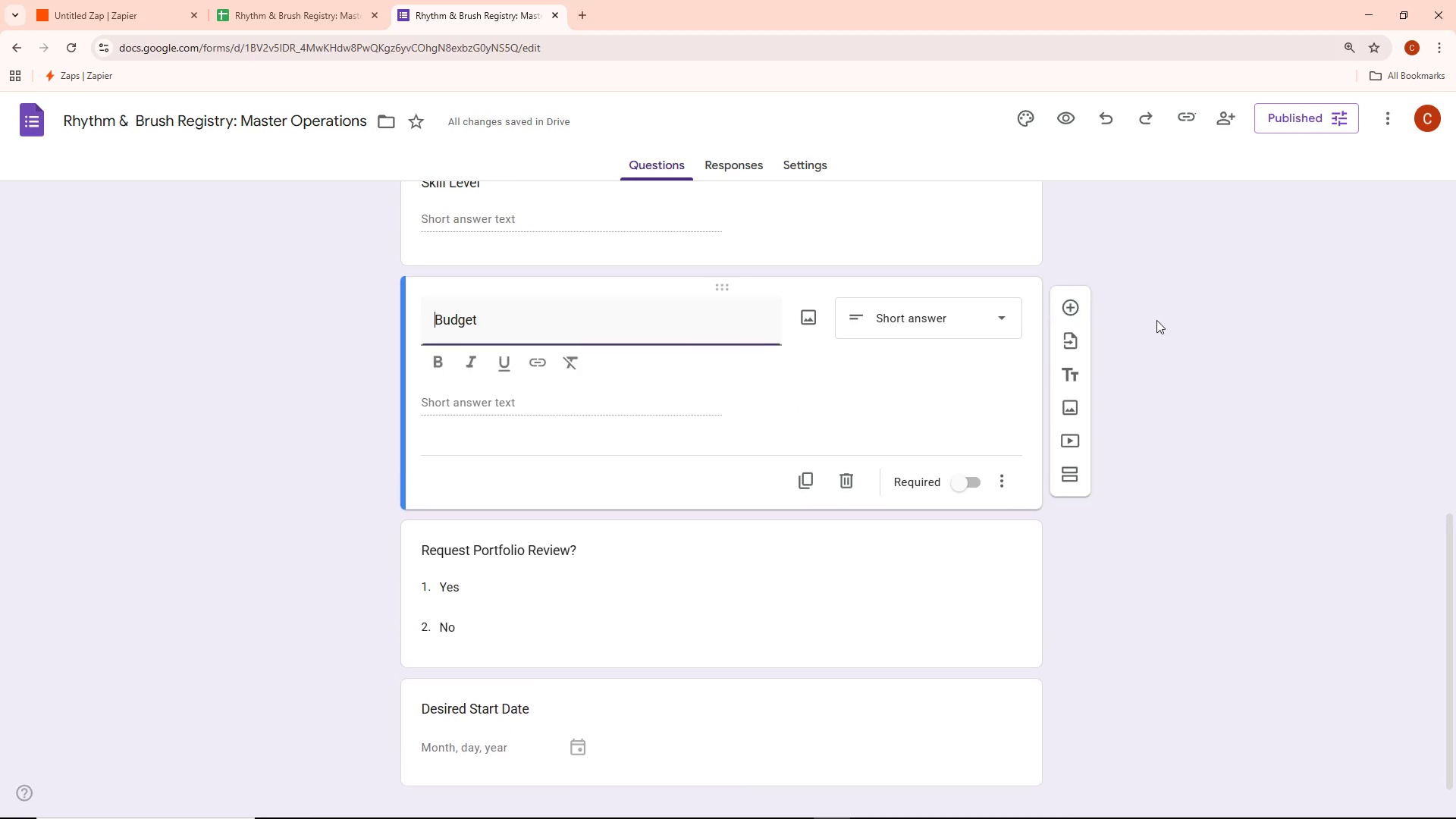 
scroll: coordinate [1156, 359], scroll_direction: down, amount: 7.0
 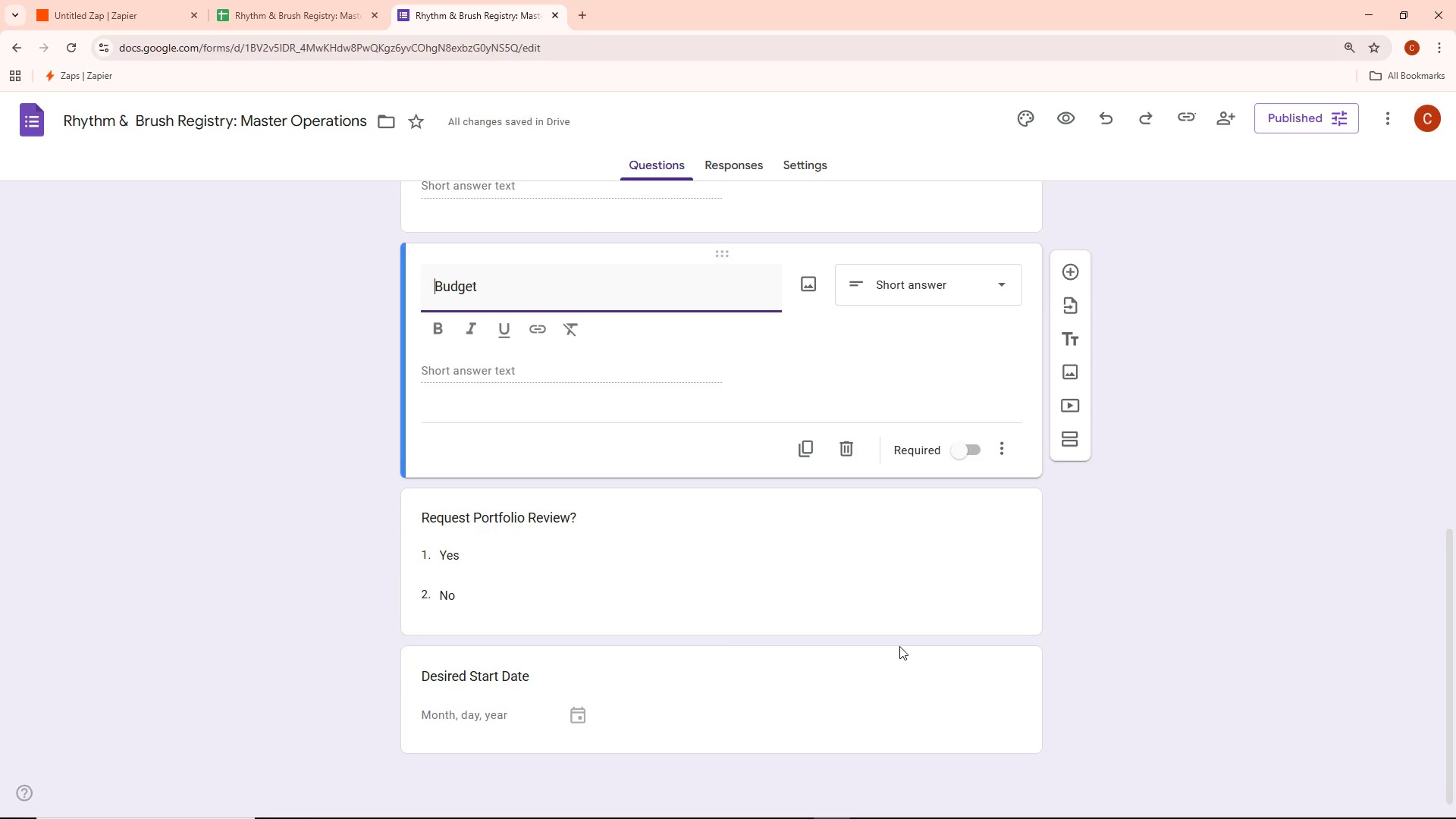 
left_click([868, 717])
 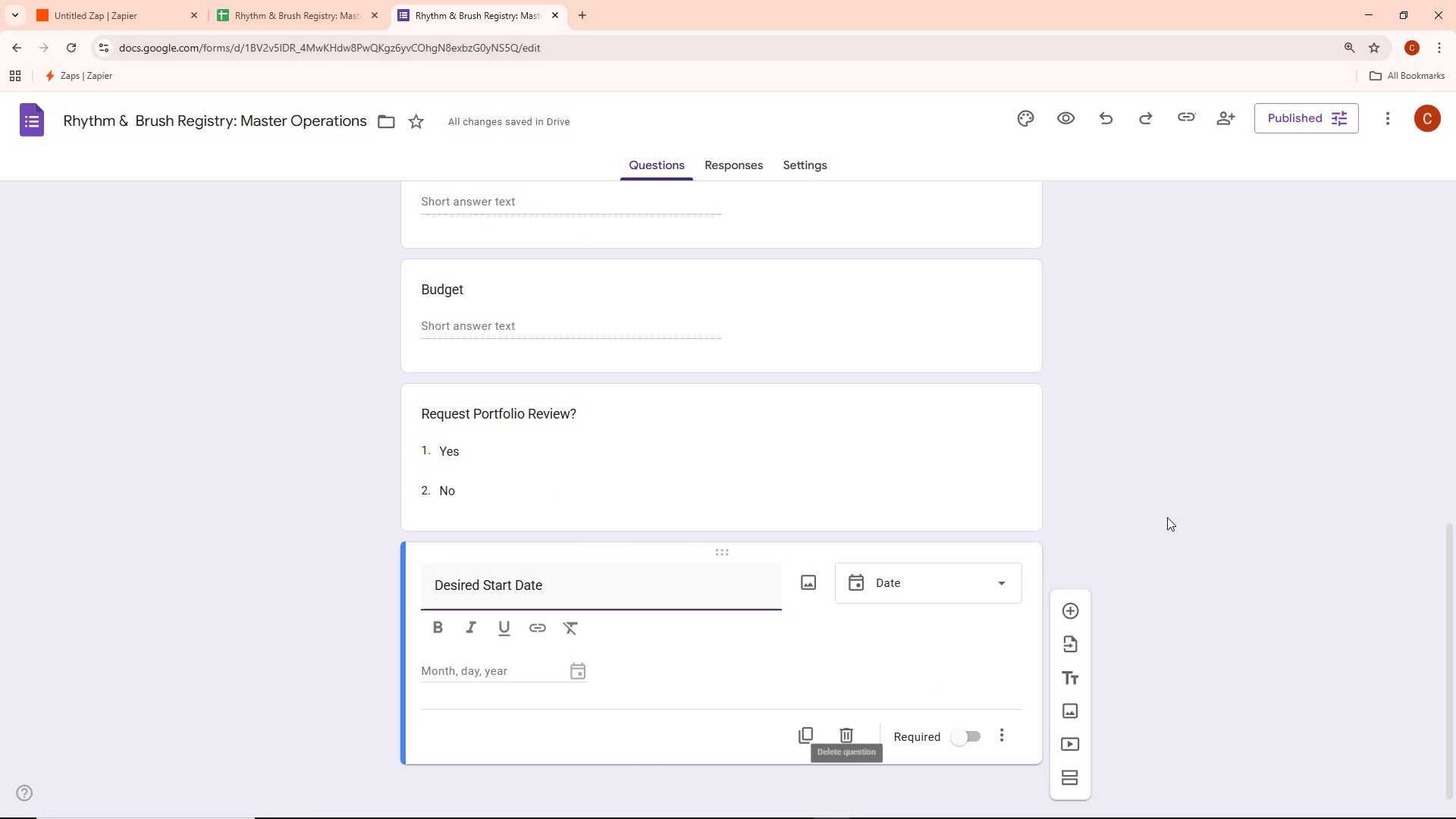 
left_click([1250, 431])
 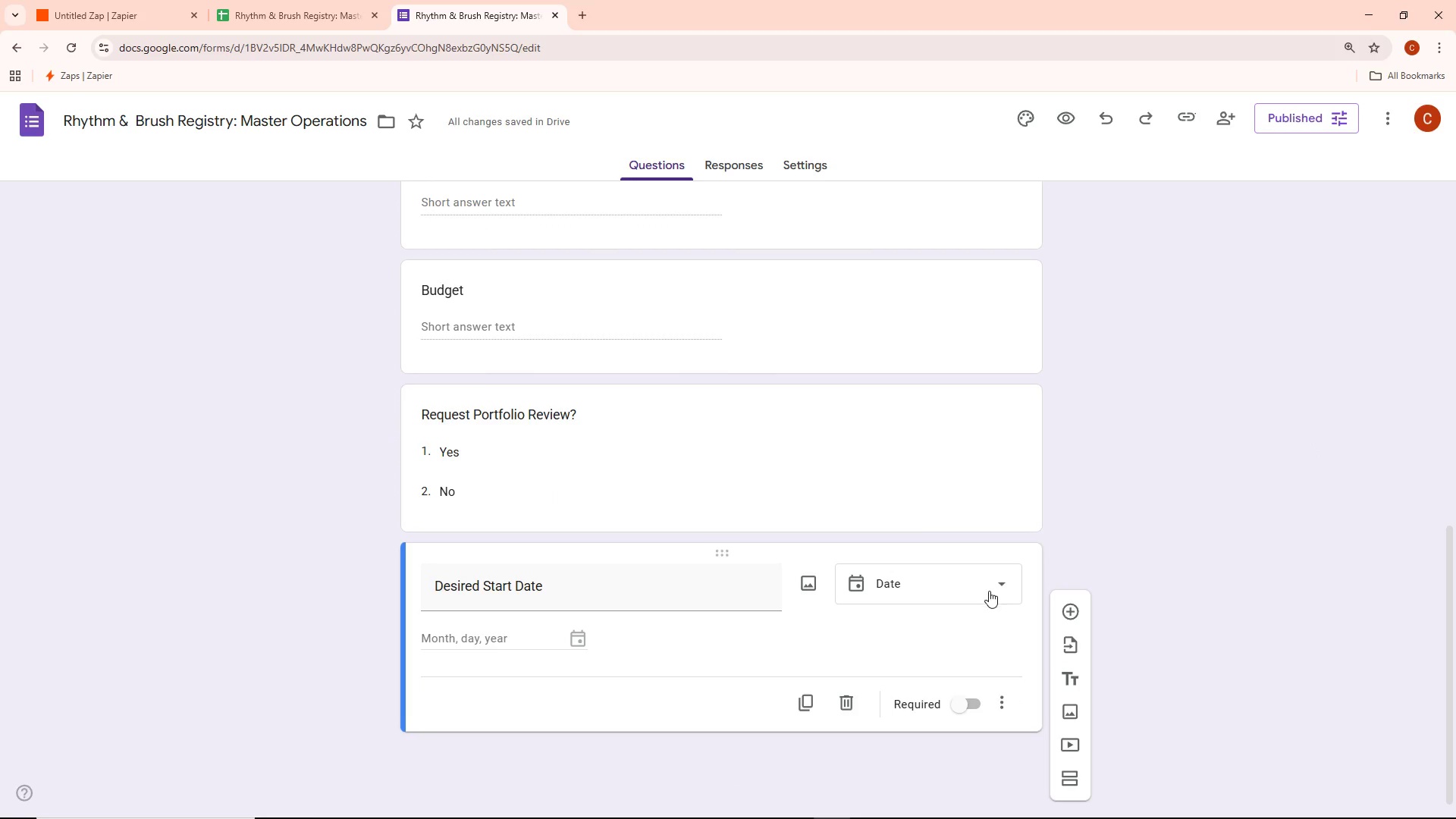 
left_click_drag(start_coordinate=[919, 650], to_coordinate=[916, 580])
 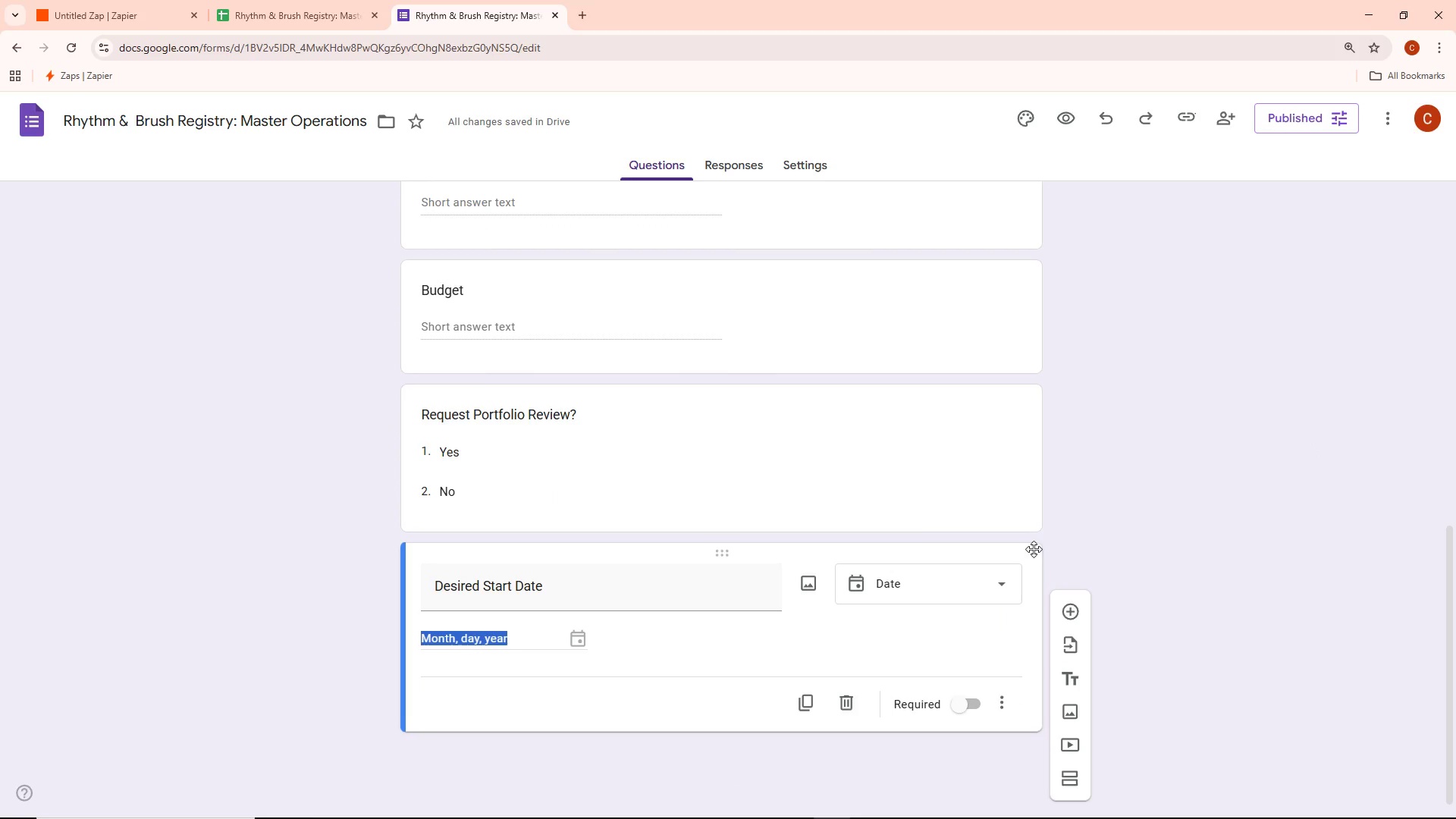 
left_click_drag(start_coordinate=[1029, 557], to_coordinate=[1061, 377])
 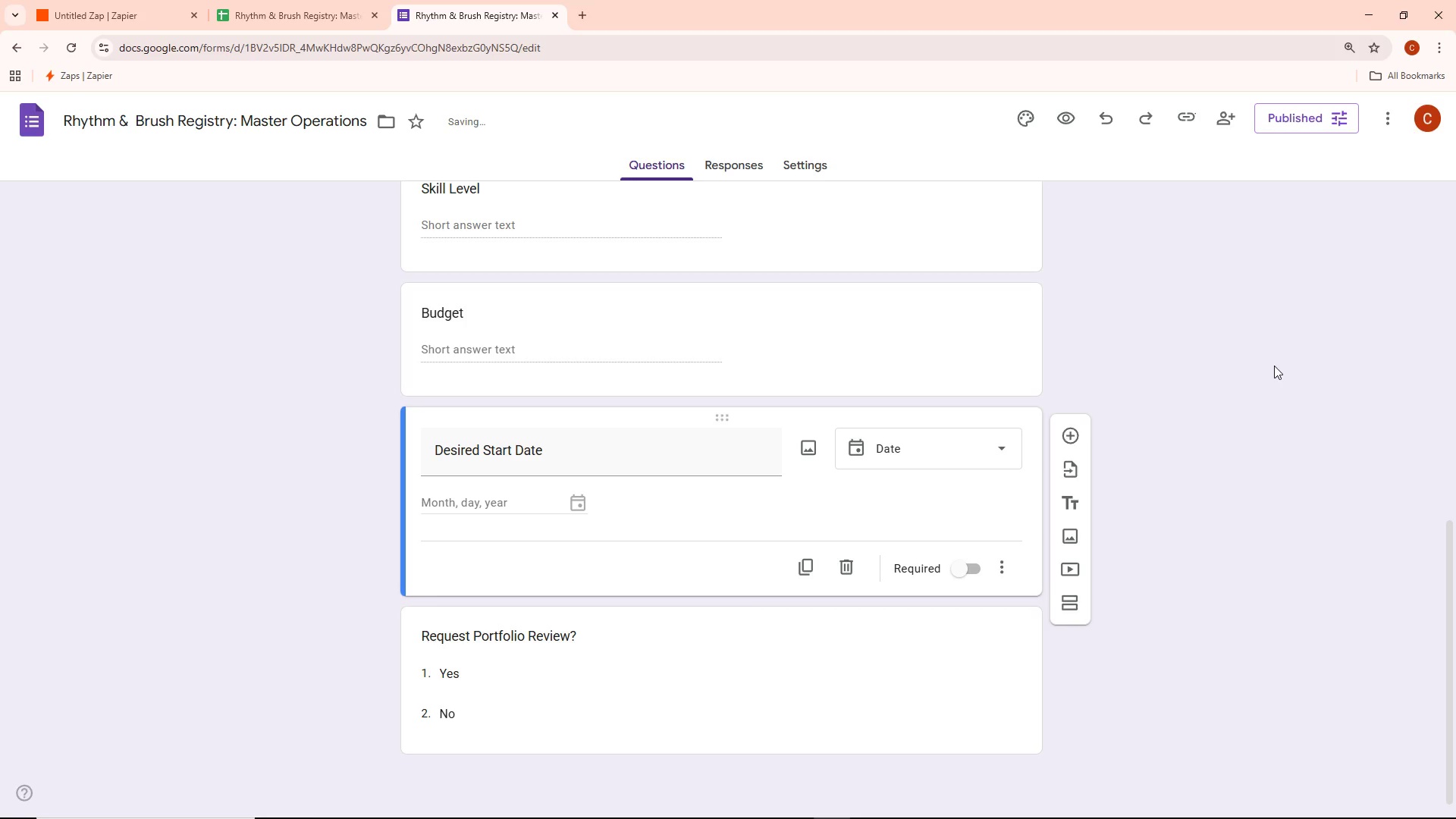 
scroll: coordinate [1274, 366], scroll_direction: down, amount: 3.0
 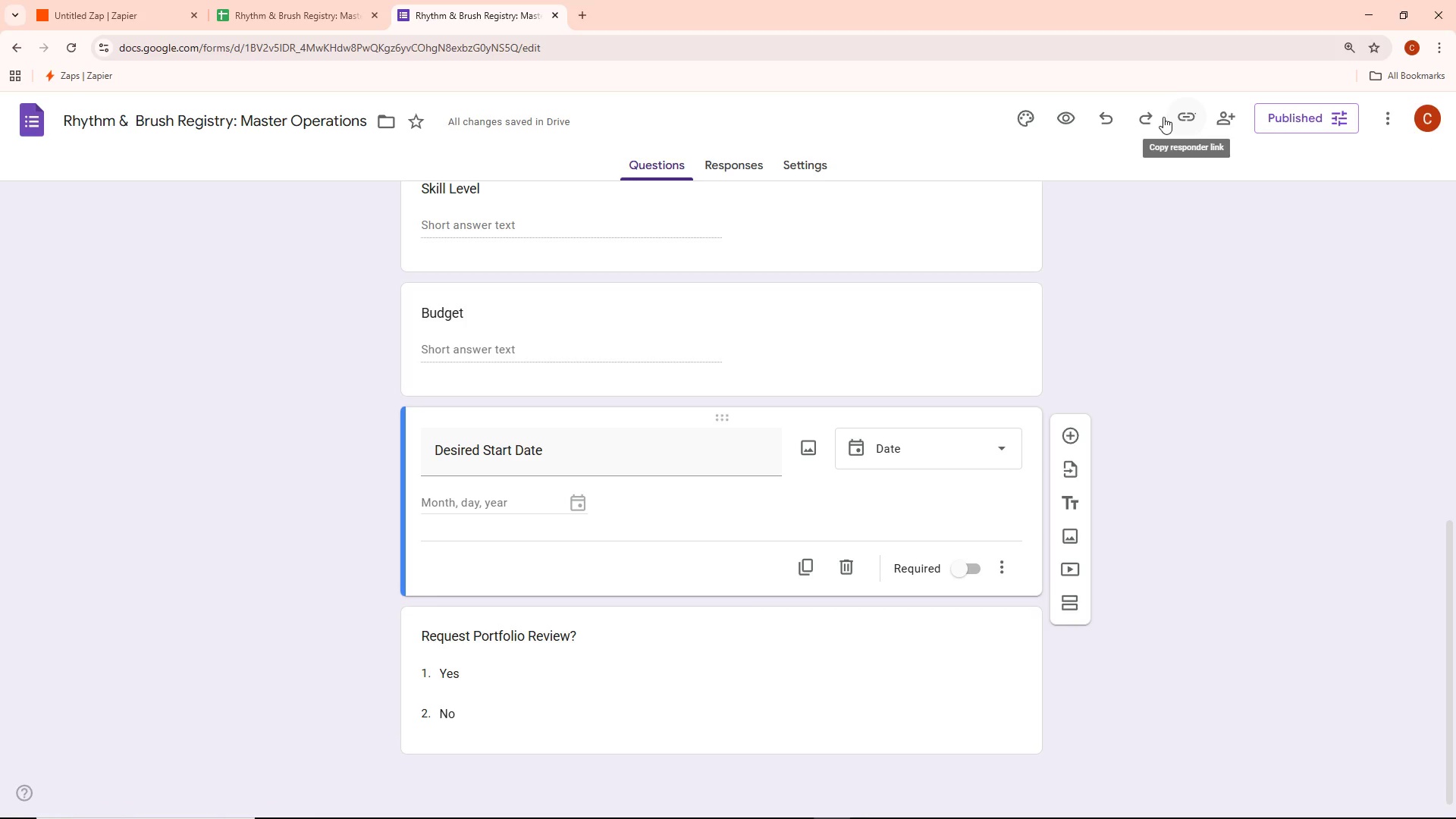 
left_click([322, 0])
 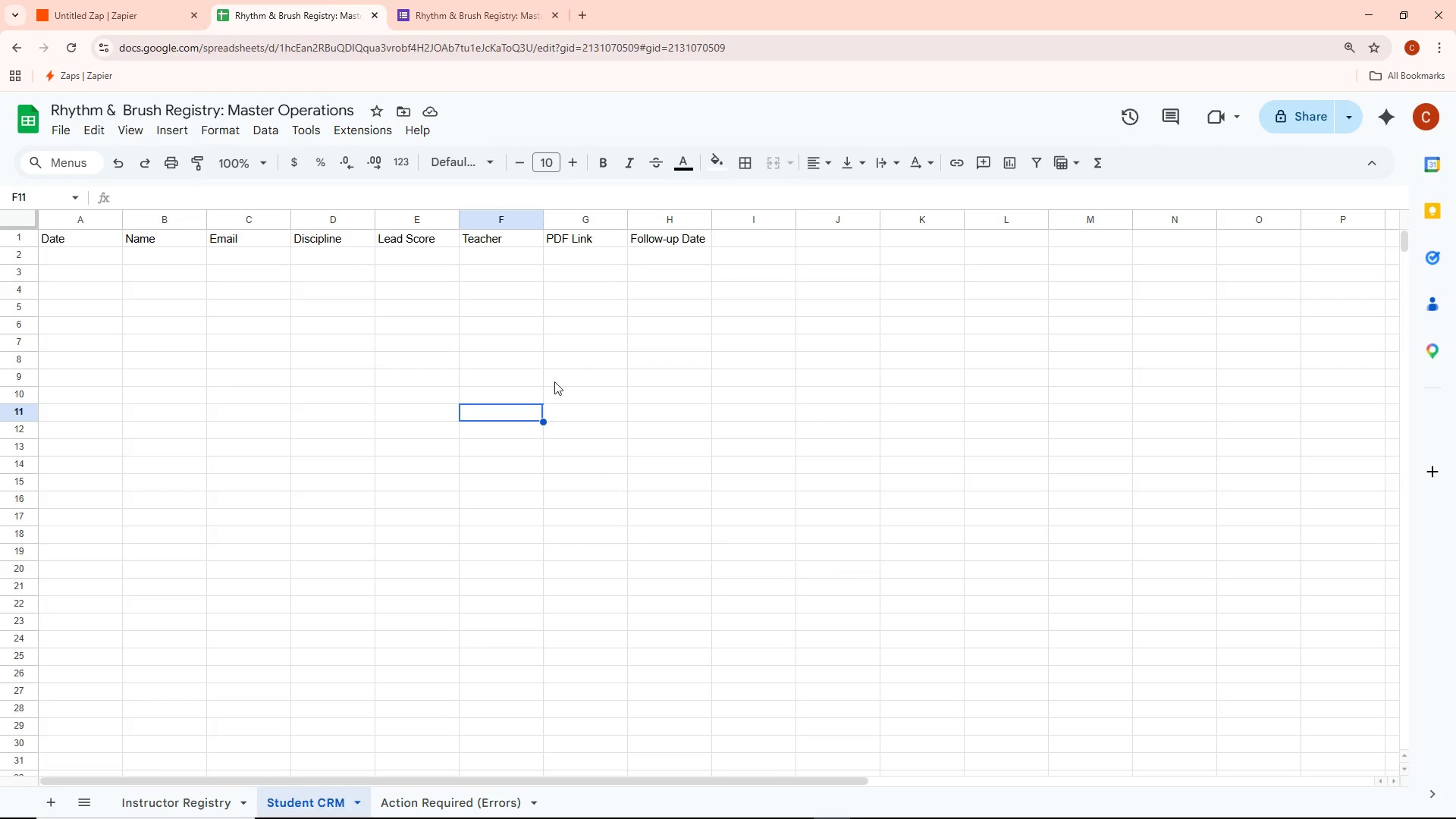 
left_click([448, 0])
 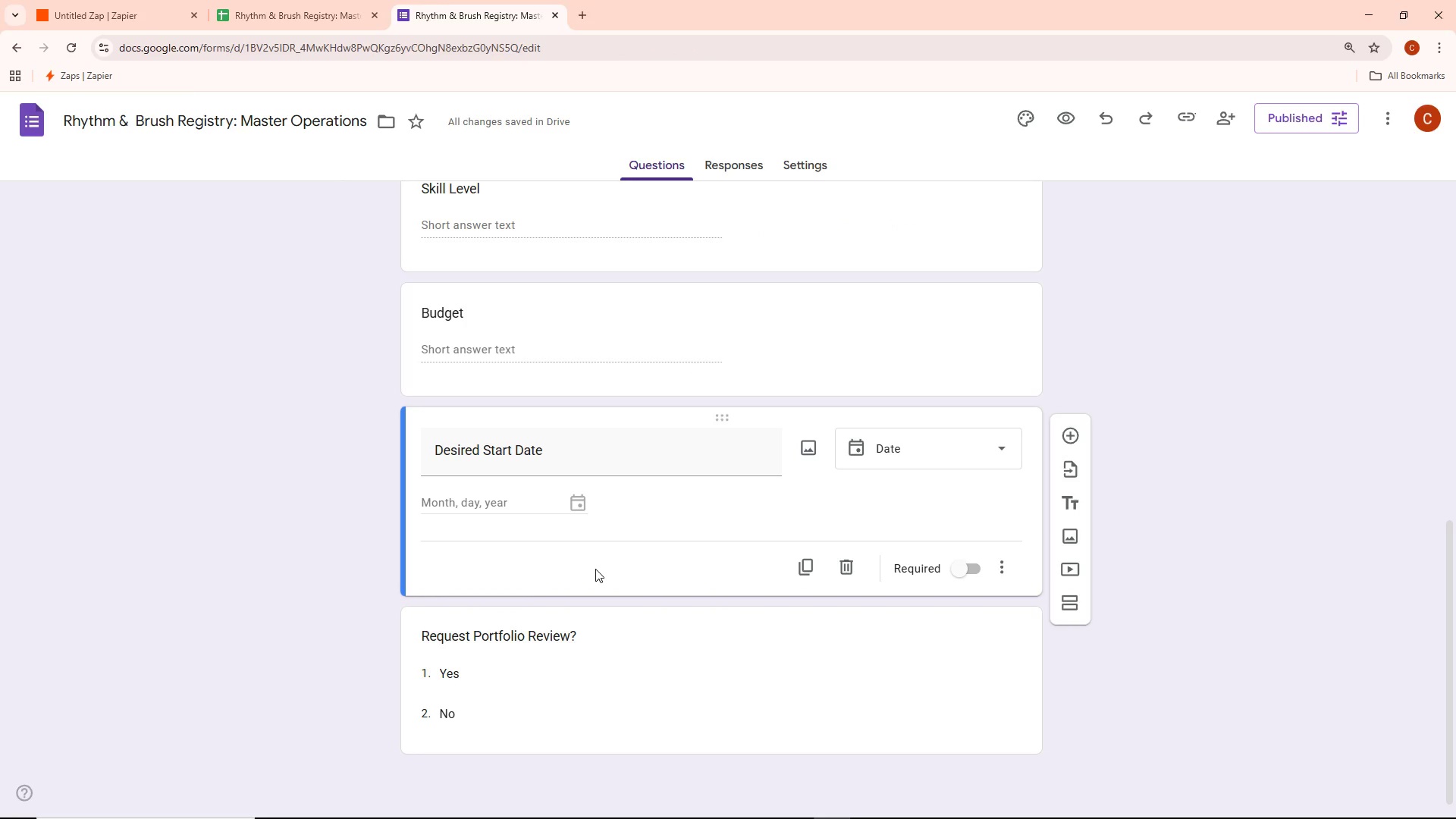 
wait(6.03)
 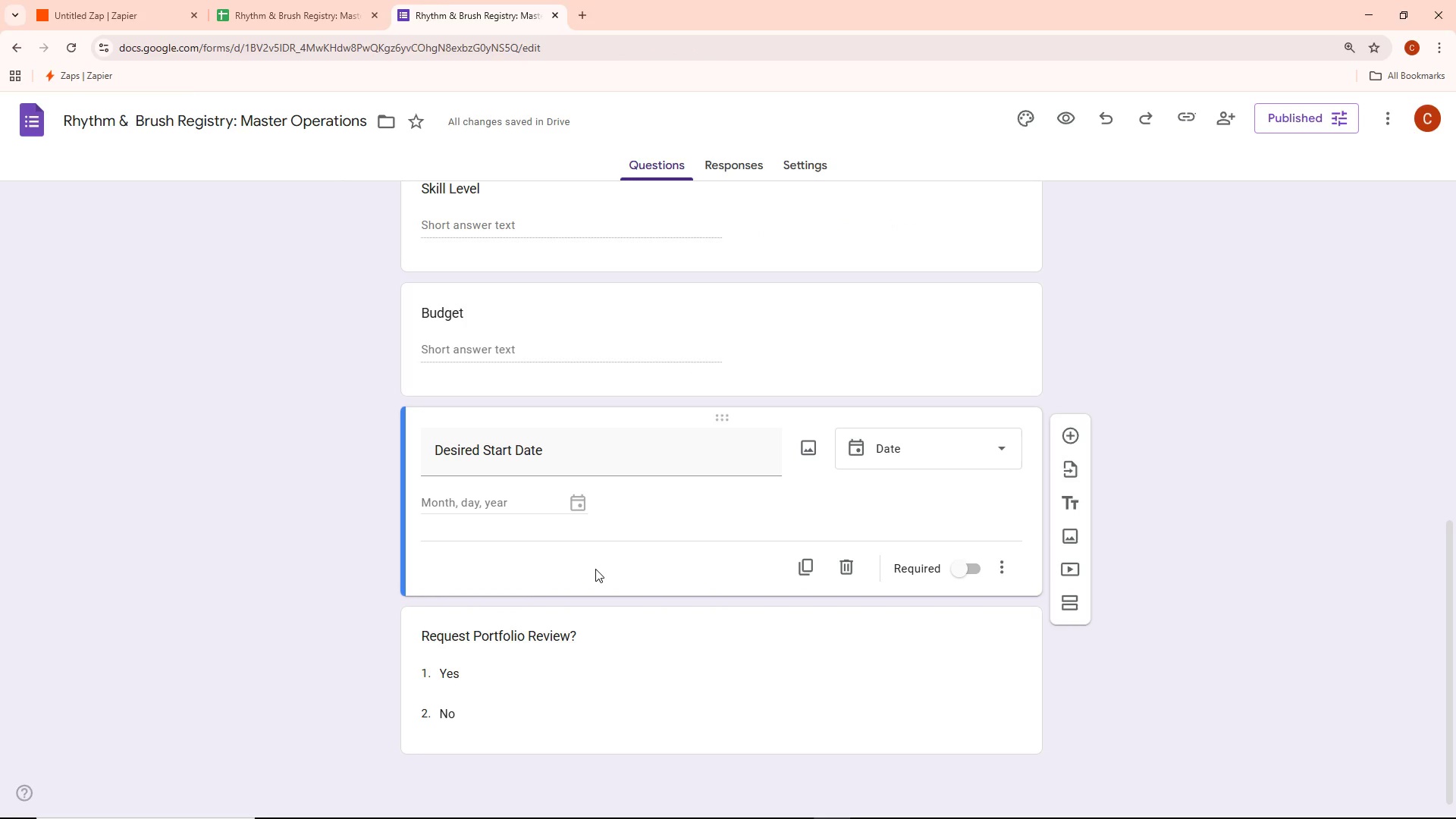 
left_click_drag(start_coordinate=[1123, 336], to_coordinate=[1123, 329])
 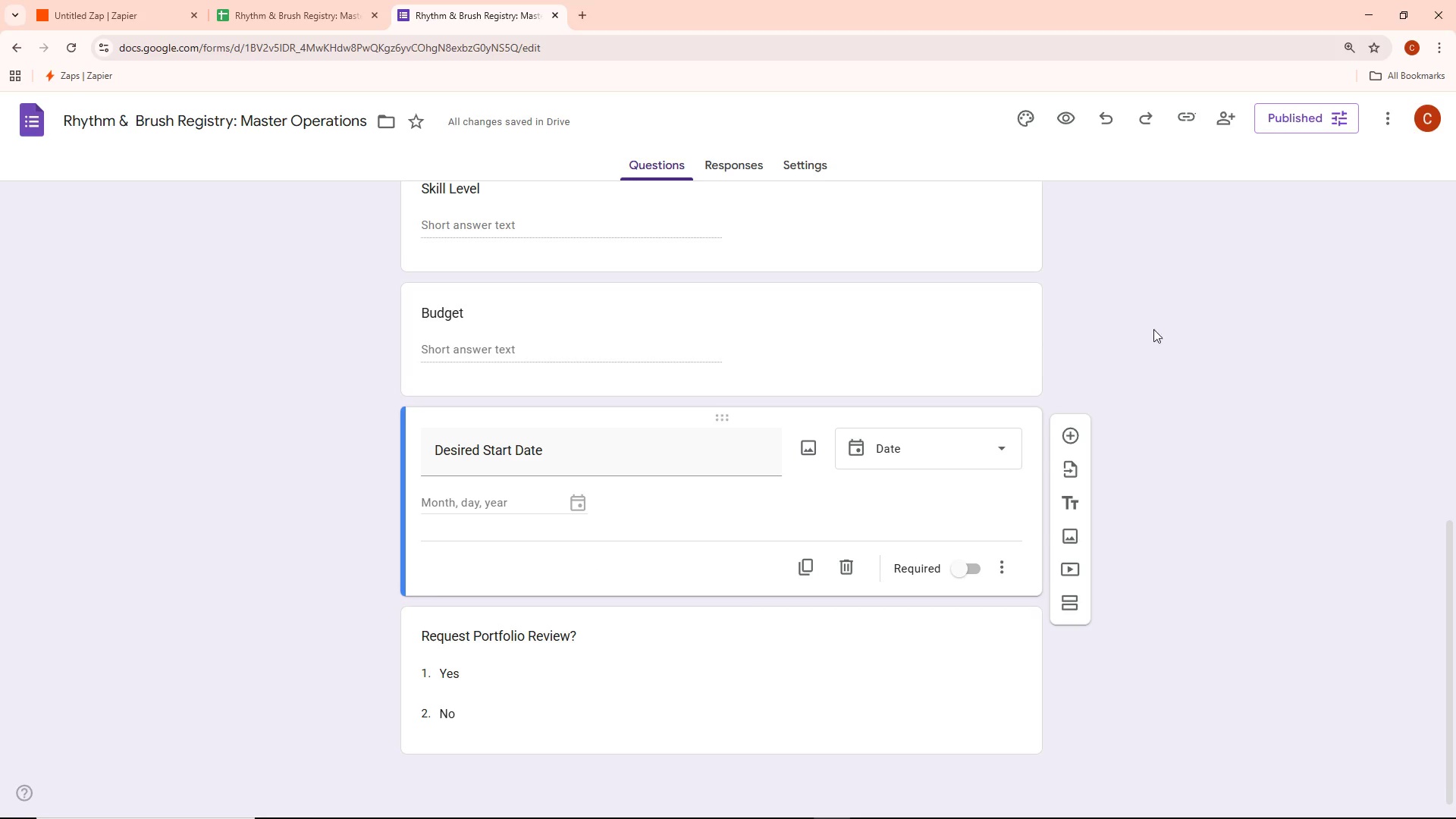 
scroll: coordinate [1128, 334], scroll_direction: up, amount: 11.0
 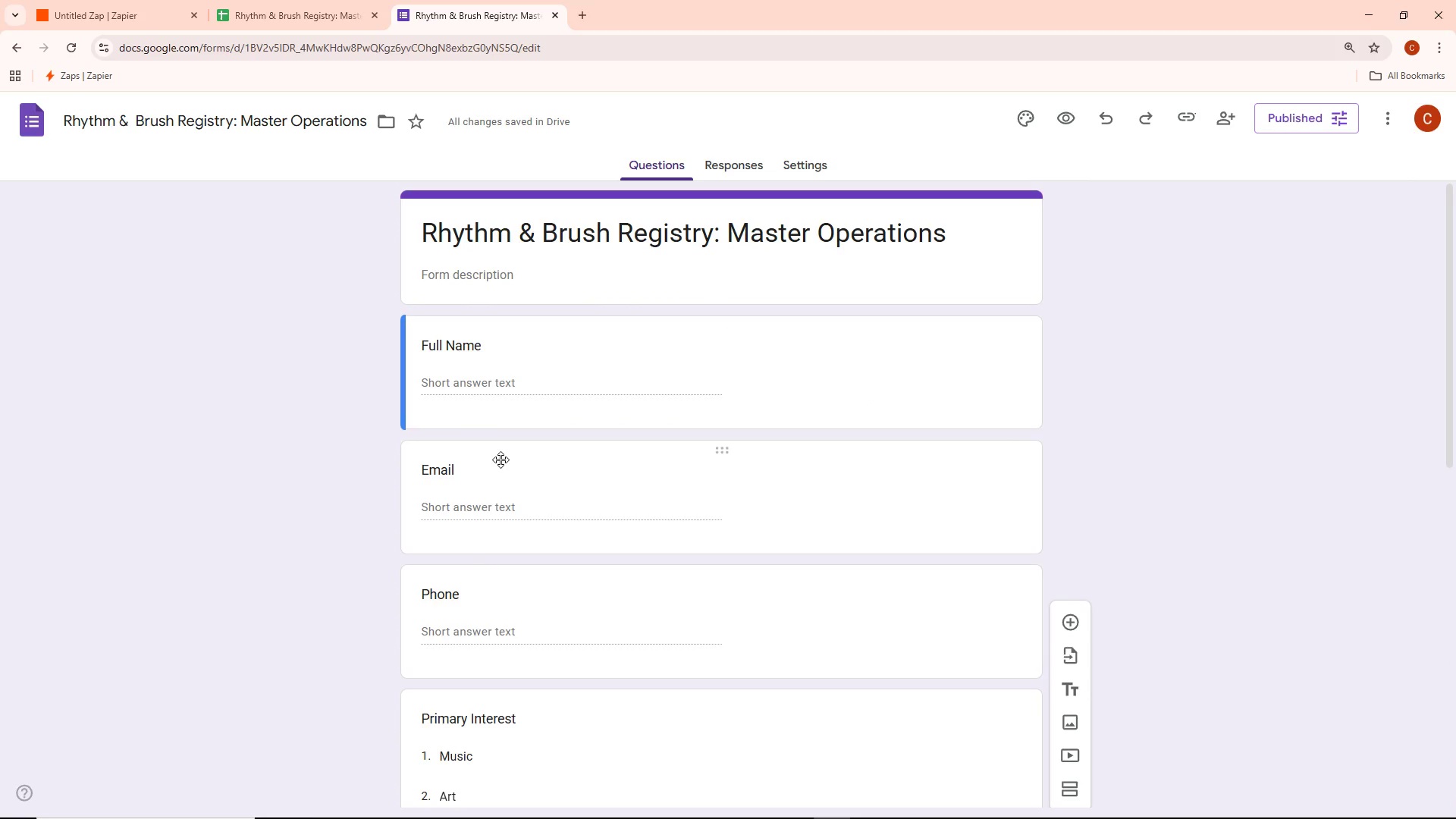 
wait(9.01)
 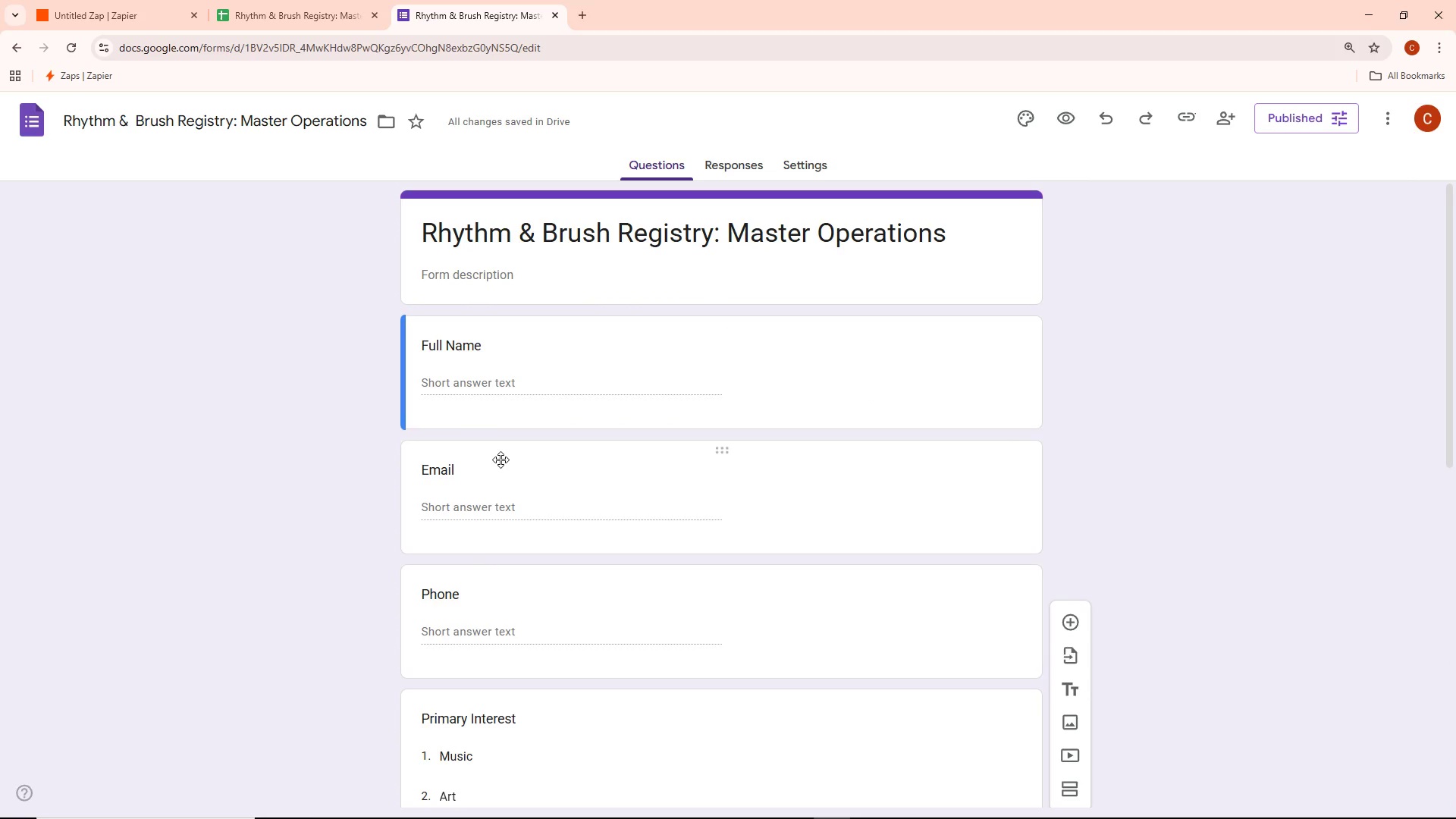 
scroll: coordinate [422, 616], scroll_direction: down, amount: 7.0
 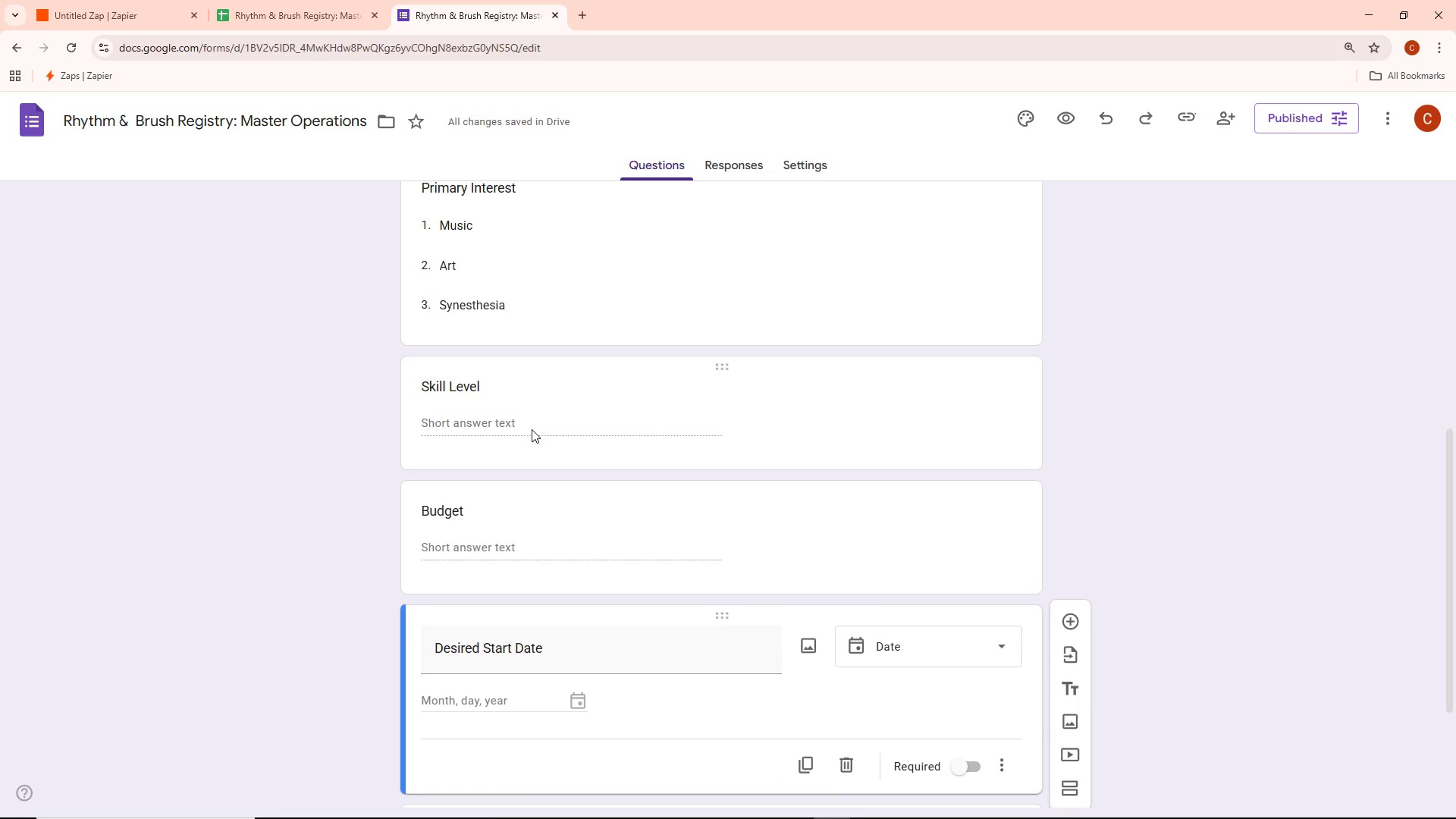 
left_click([517, 429])
 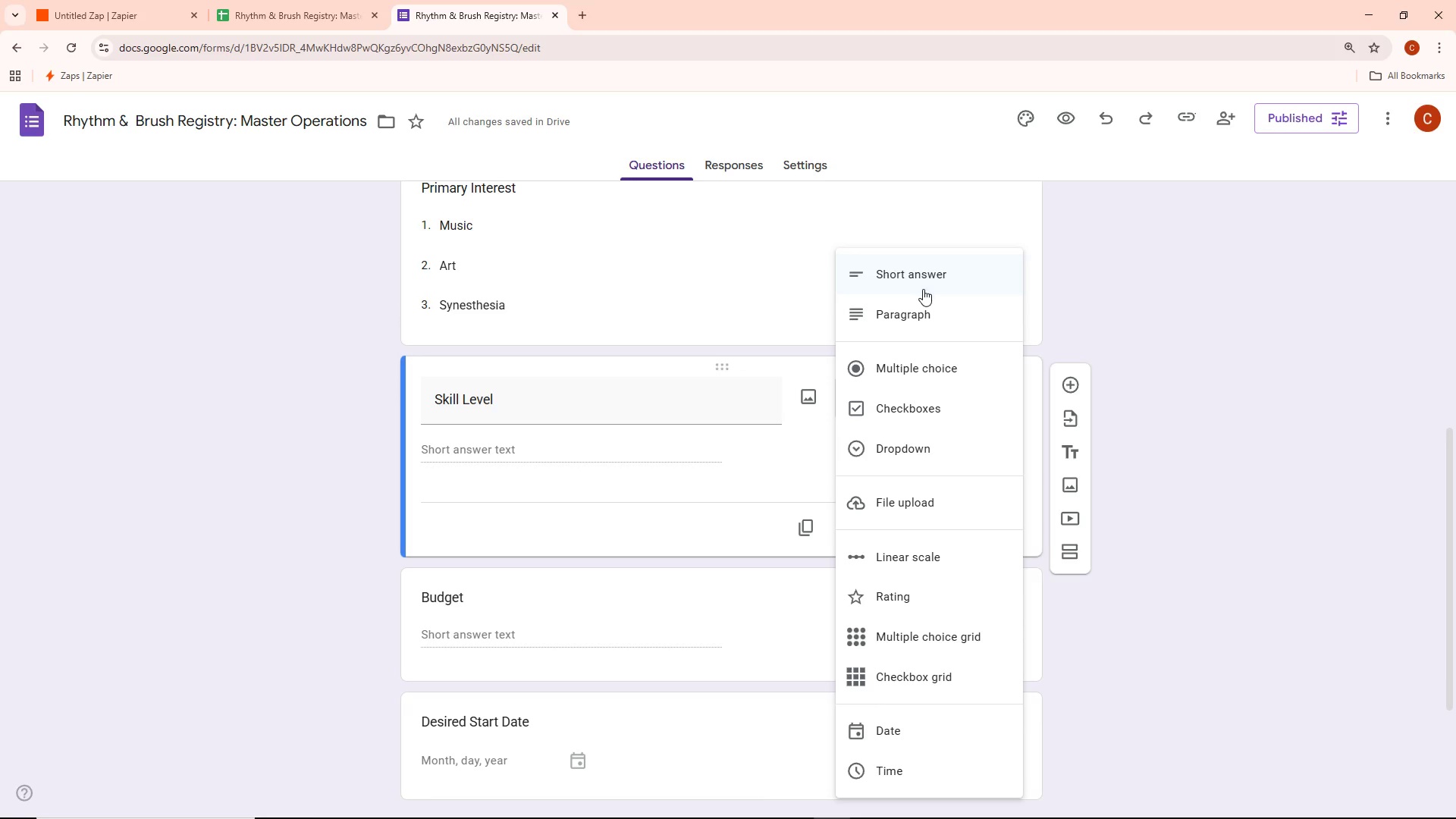 
wait(9.94)
 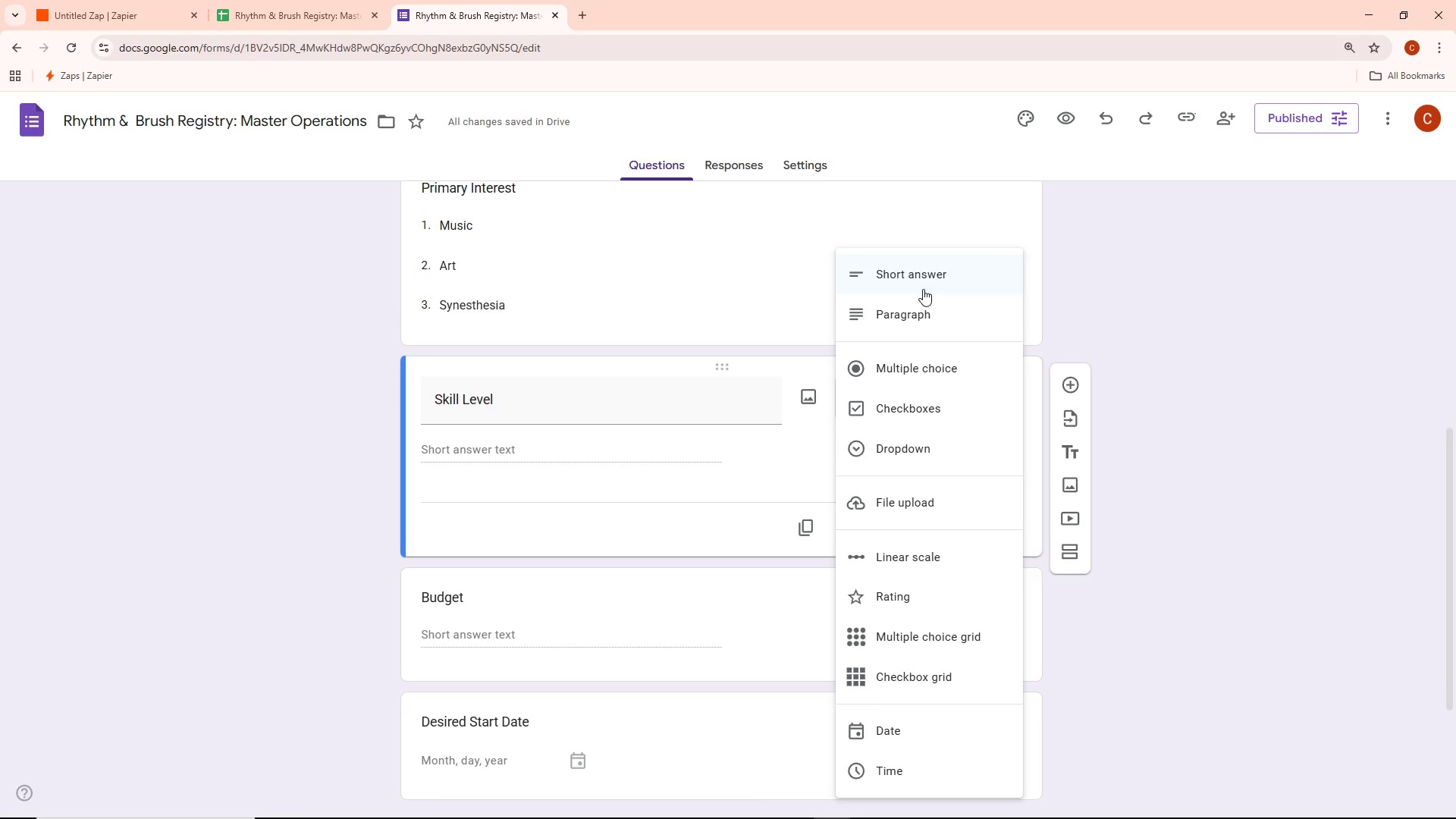 
left_click([908, 453])
 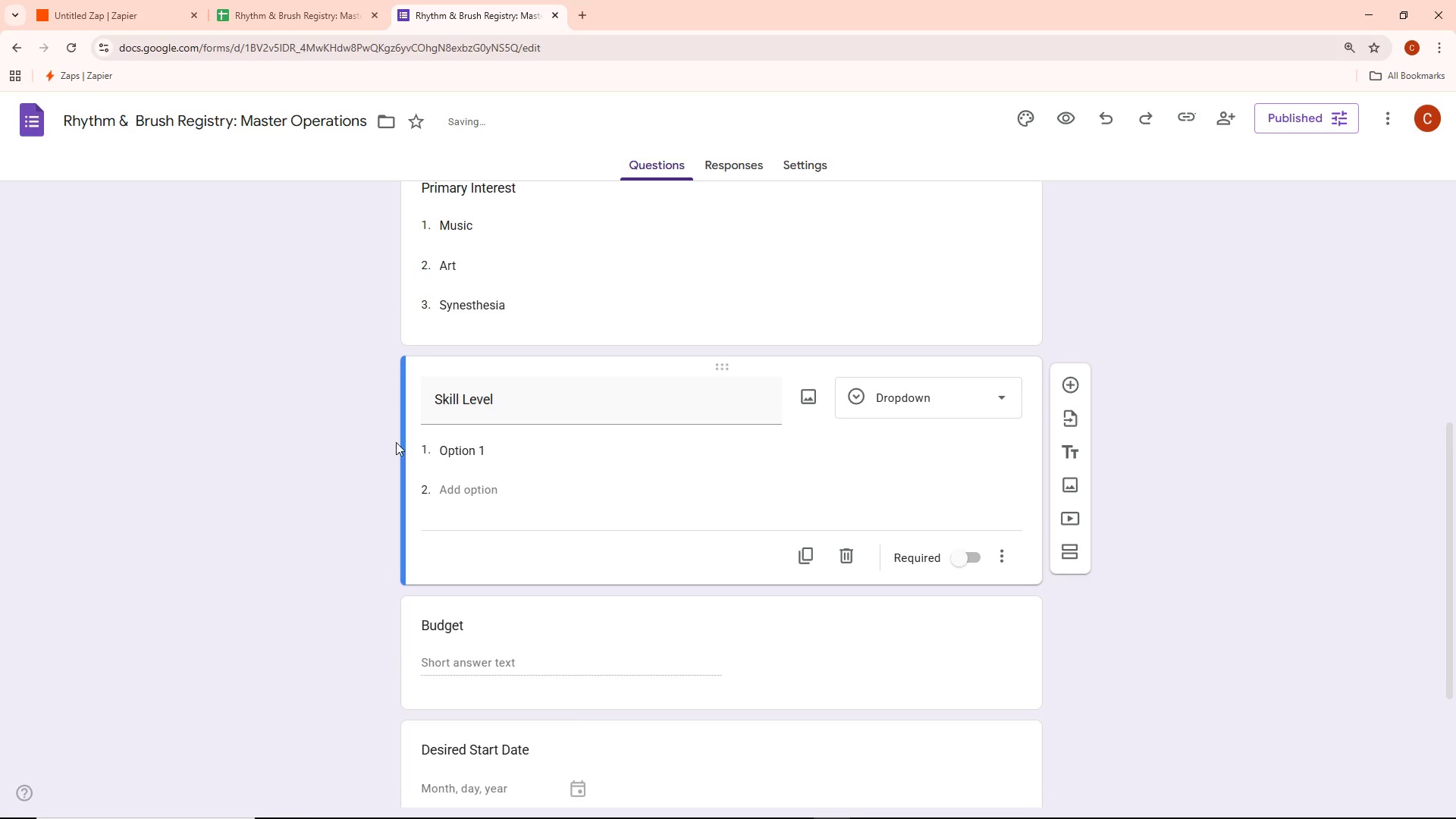 
left_click([511, 457])
 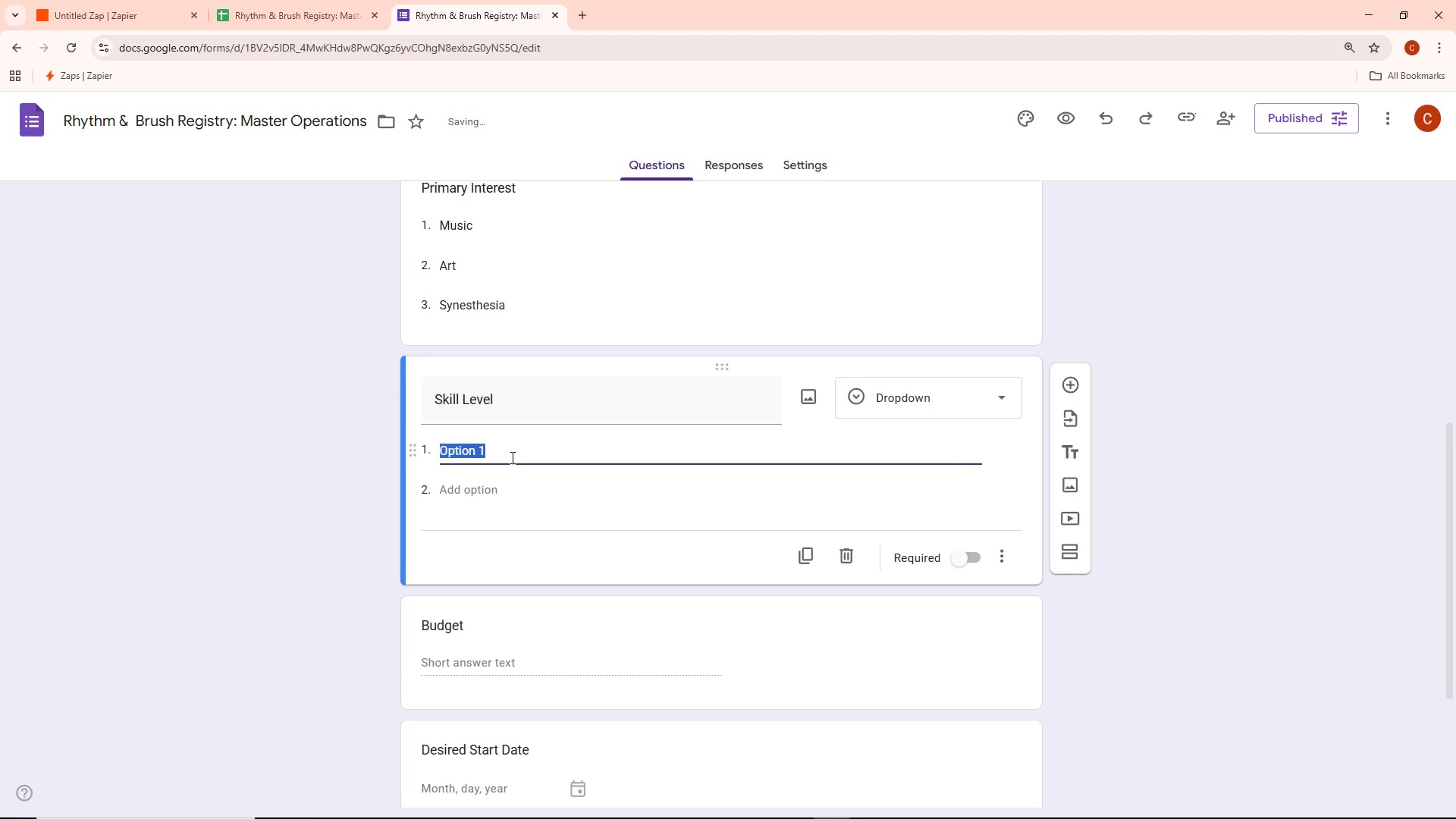 
key(Backspace)
type(Bi)
 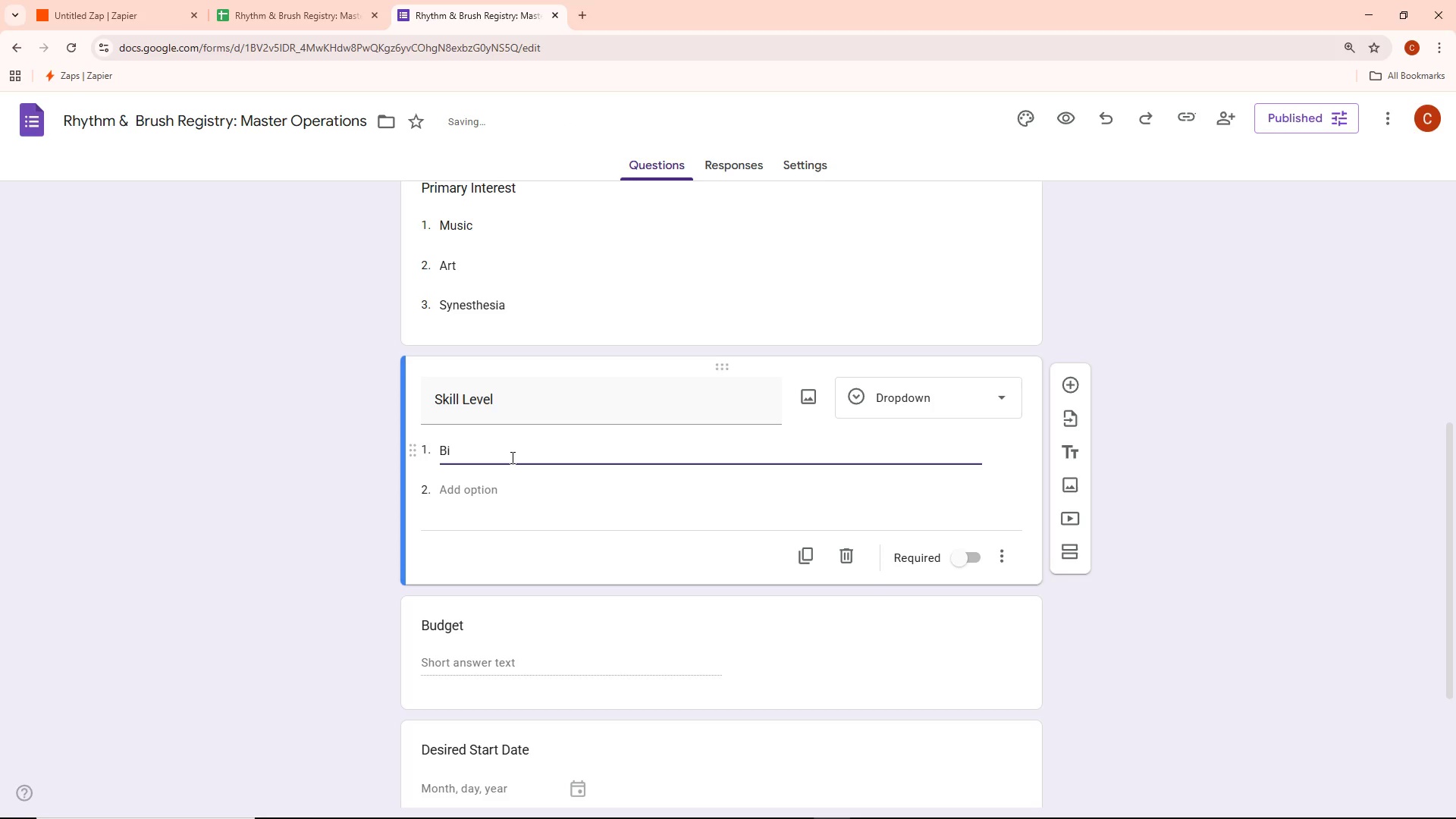 
wait(7.16)
 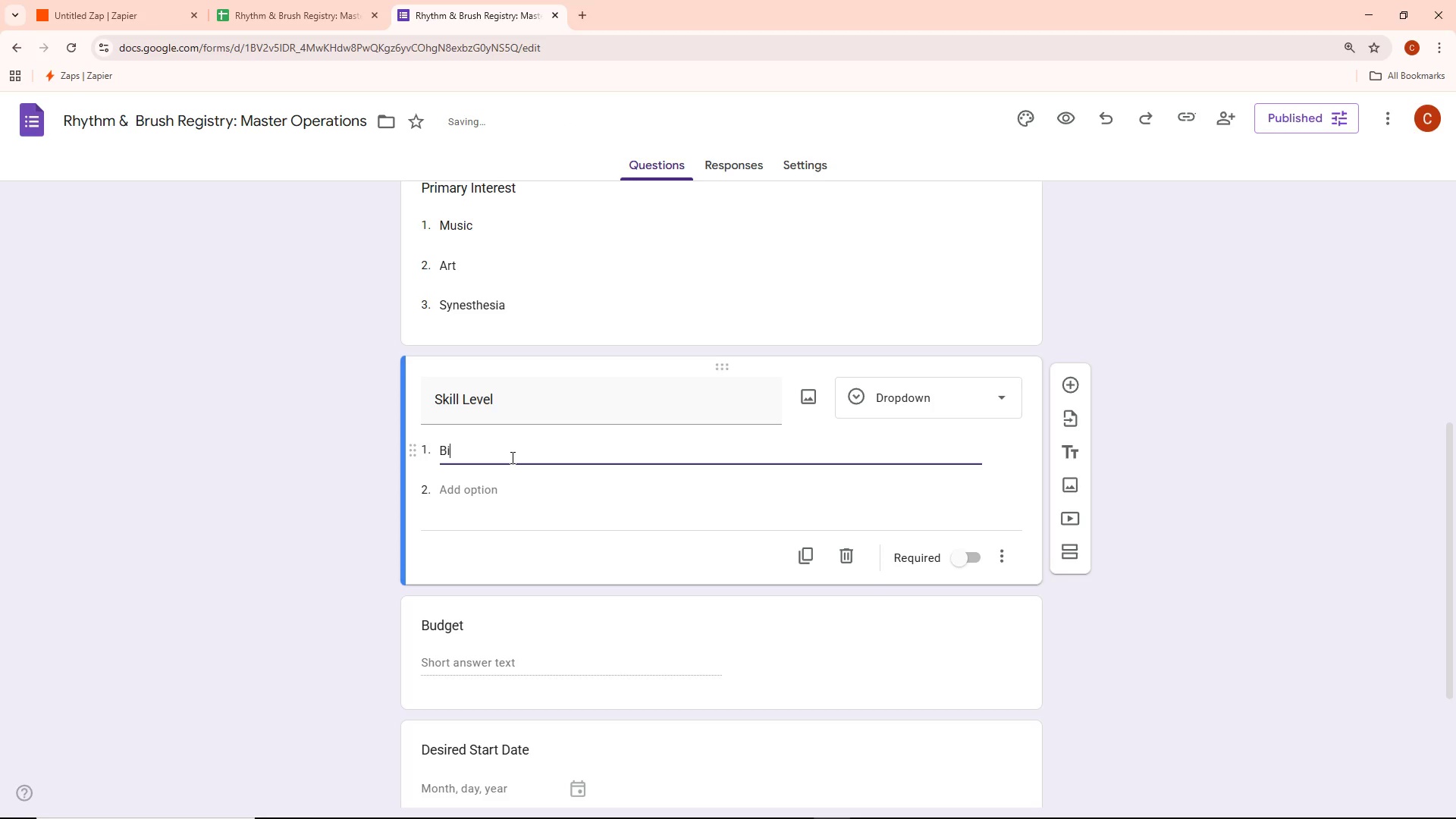 
type(gi)
key(Backspace)
key(Backspace)
key(Backspace)
type(eginner)
 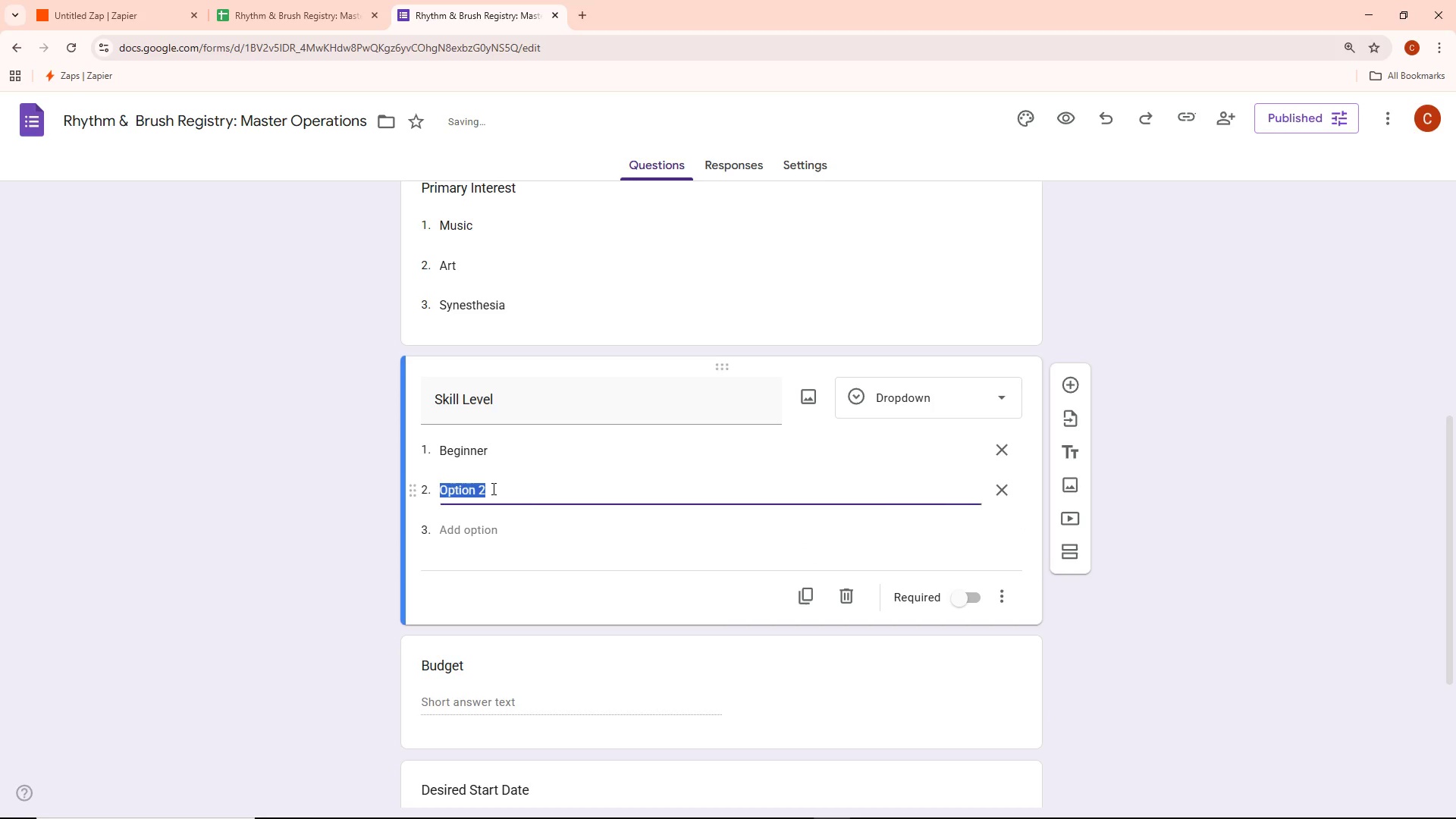 
key(Backspace)
type(Interme)
 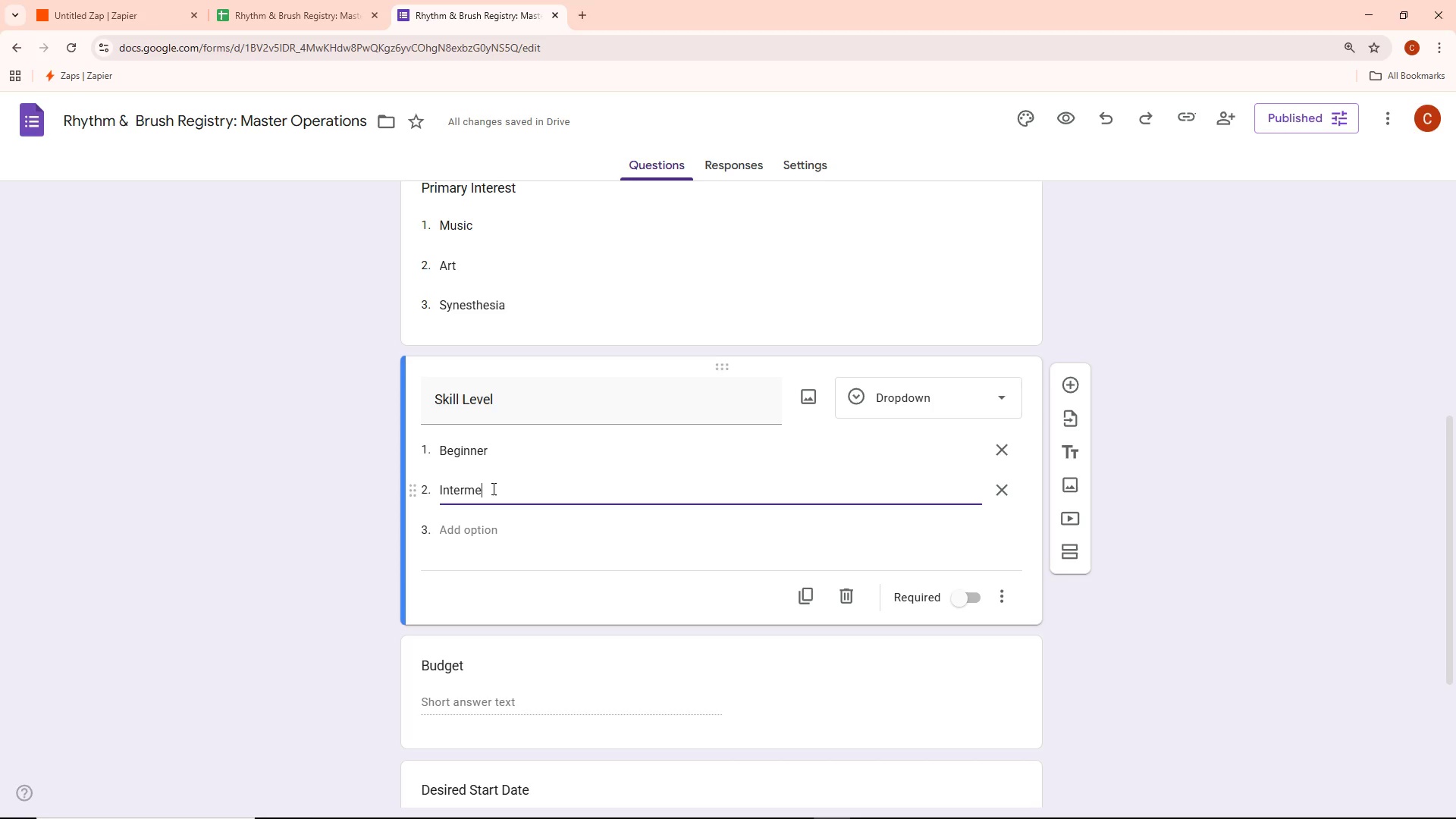 
type(diate)
 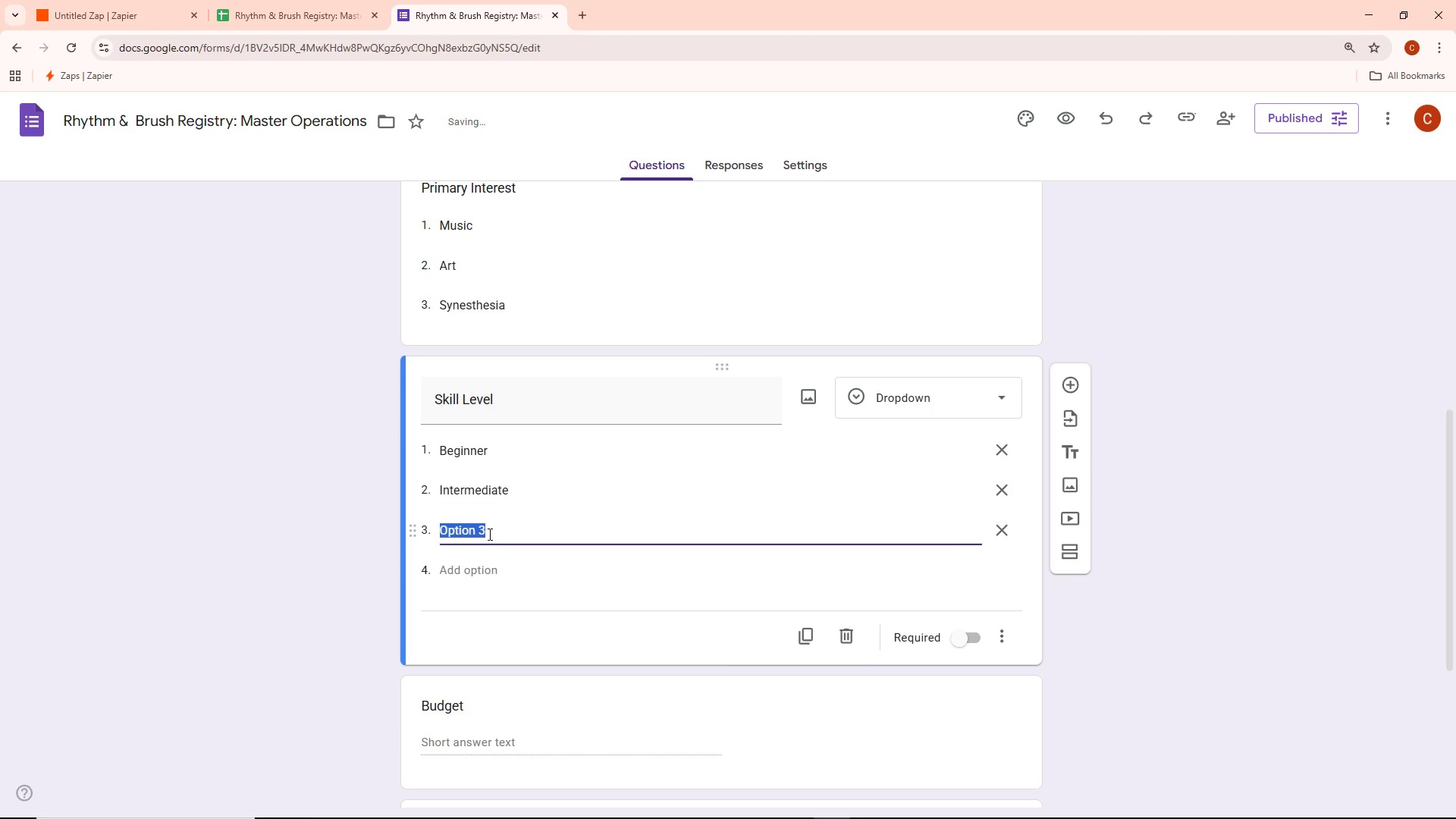 
key(Backspace)
type(s)
key(Backspace)
type(Synesthesia)
 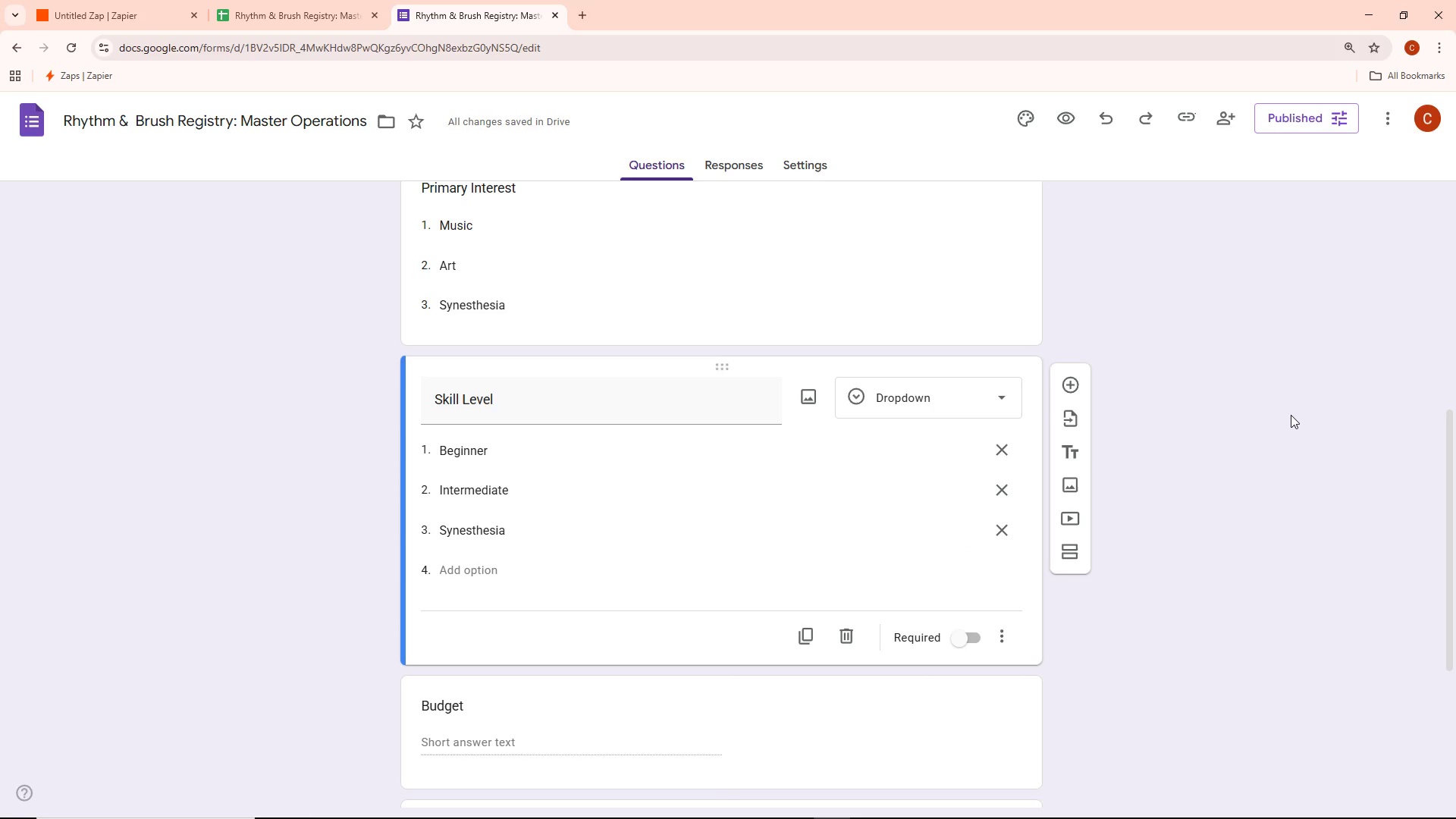 
wait(10.38)
 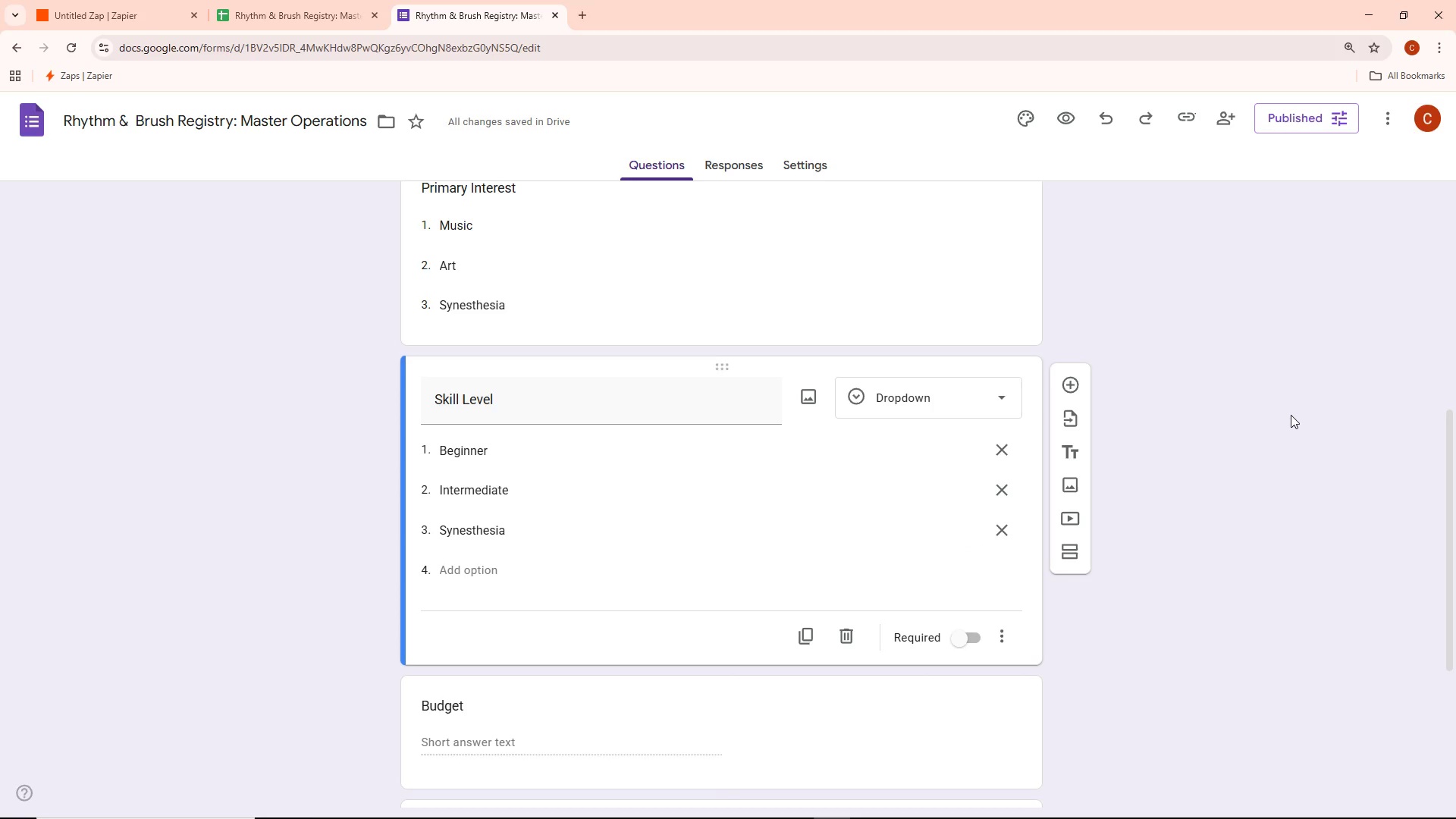 
left_click([1342, 353])
 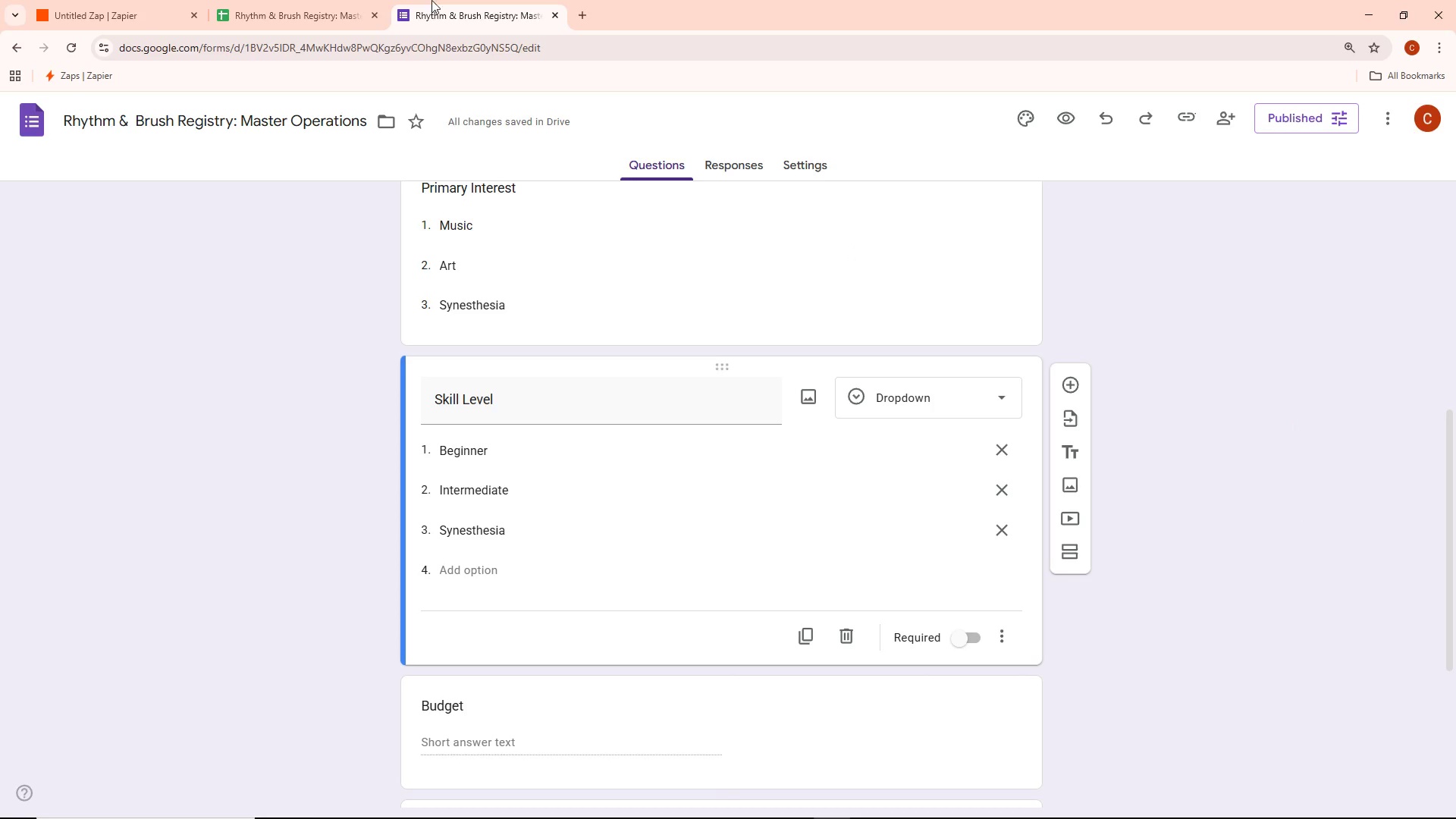 
left_click([265, 0])
 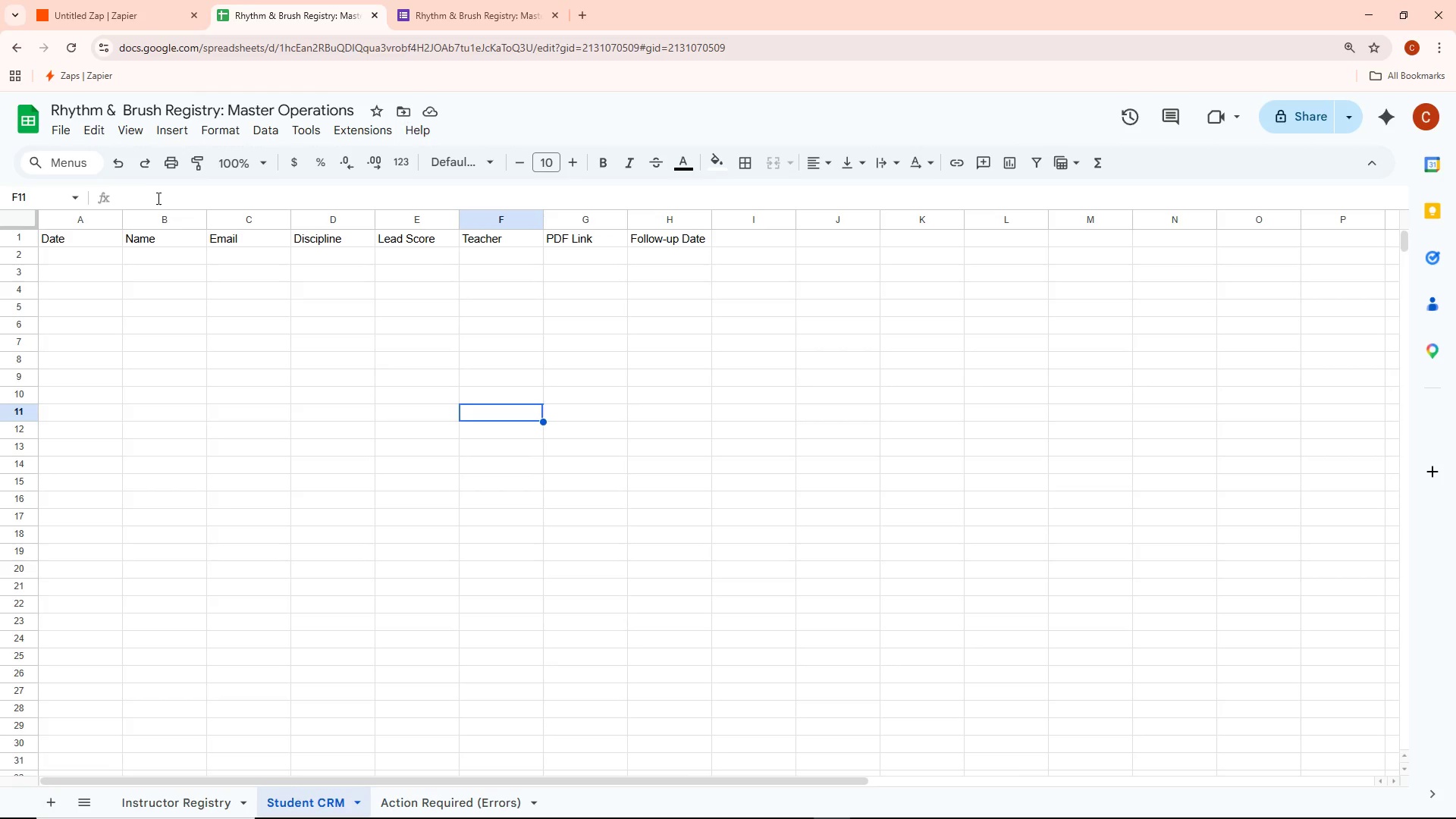 
wait(5.53)
 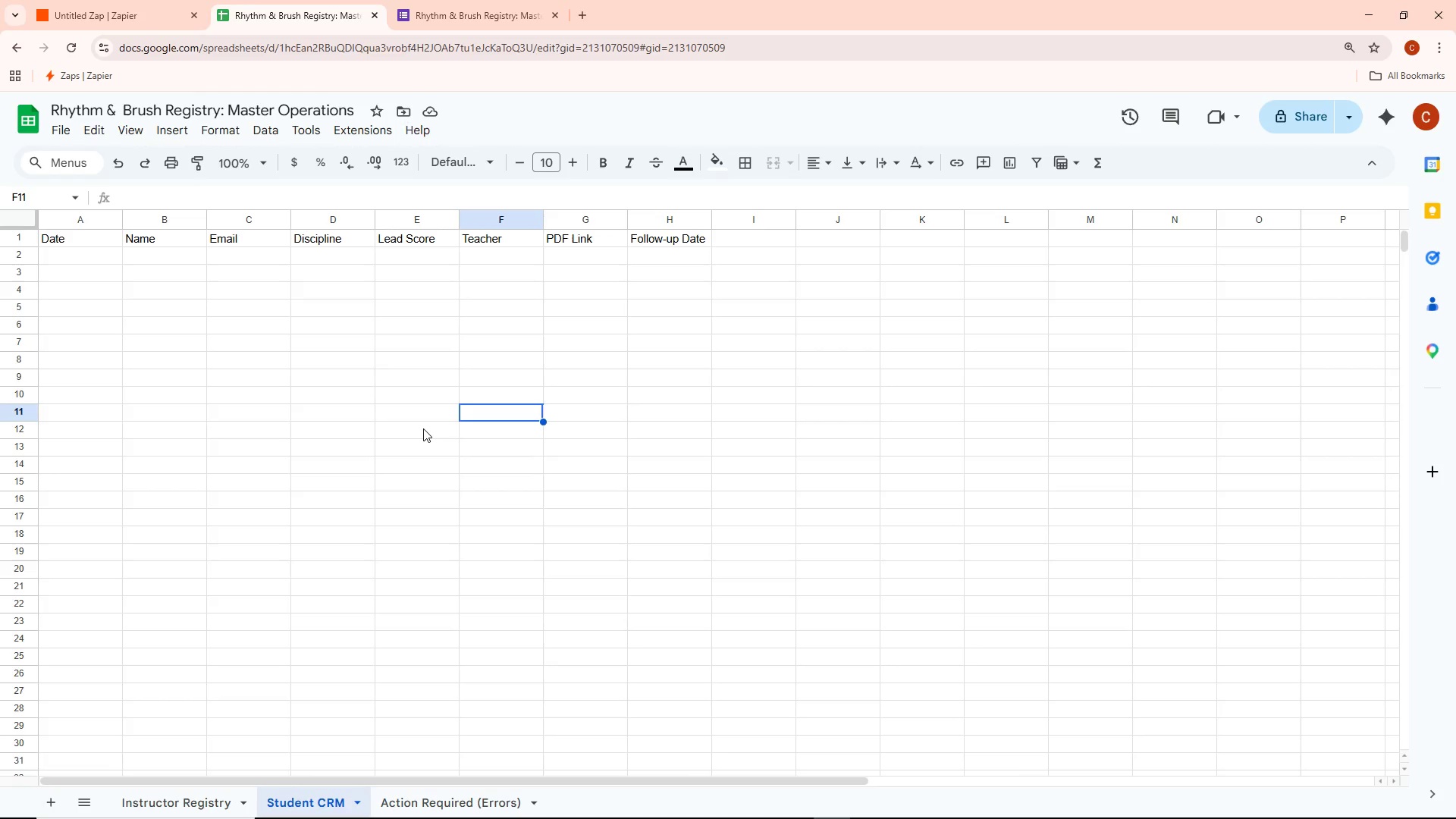 
scroll: coordinate [121, 264], scroll_direction: down, amount: 2.0
 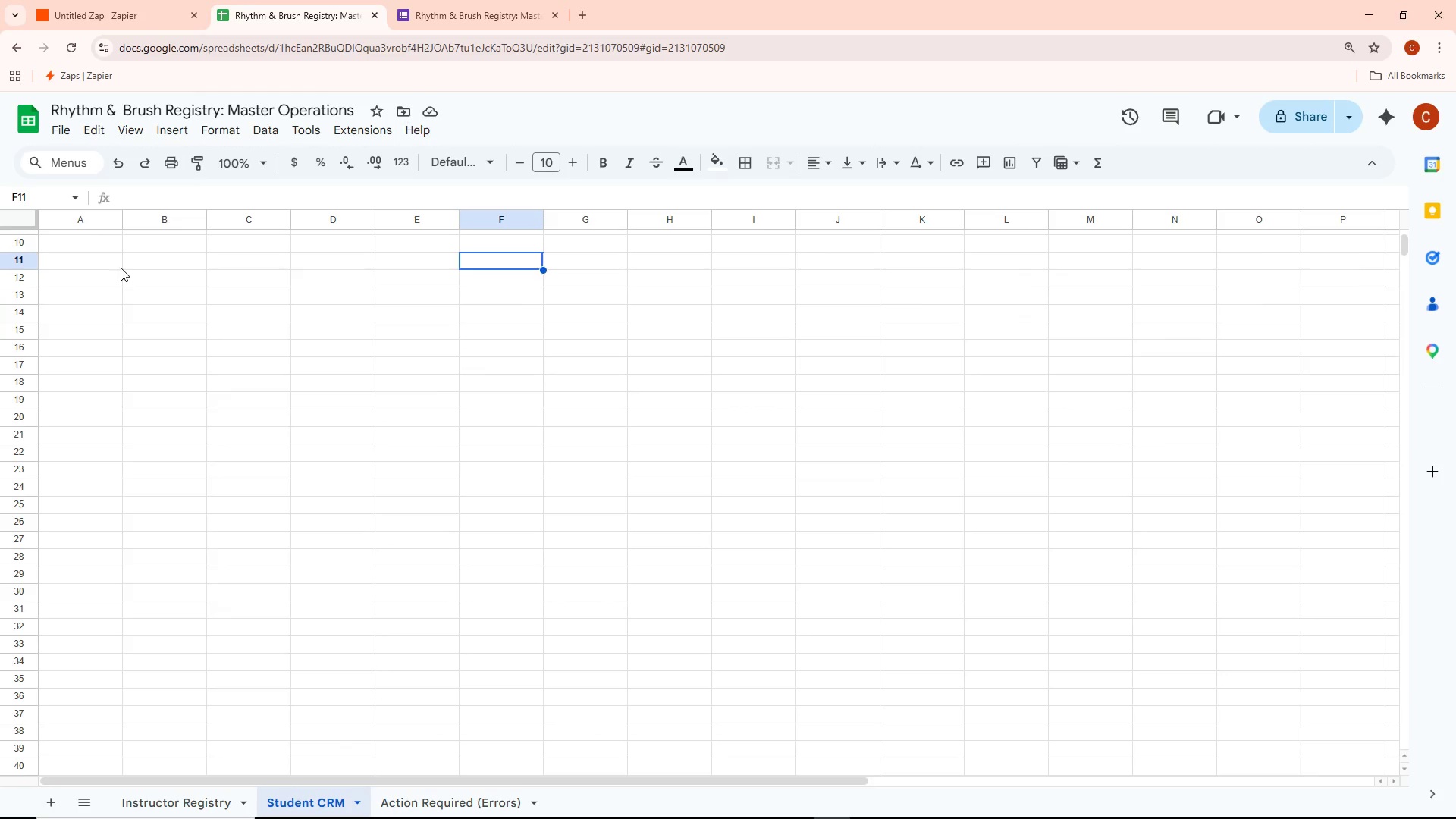 
scroll: coordinate [121, 268], scroll_direction: up, amount: 4.0
 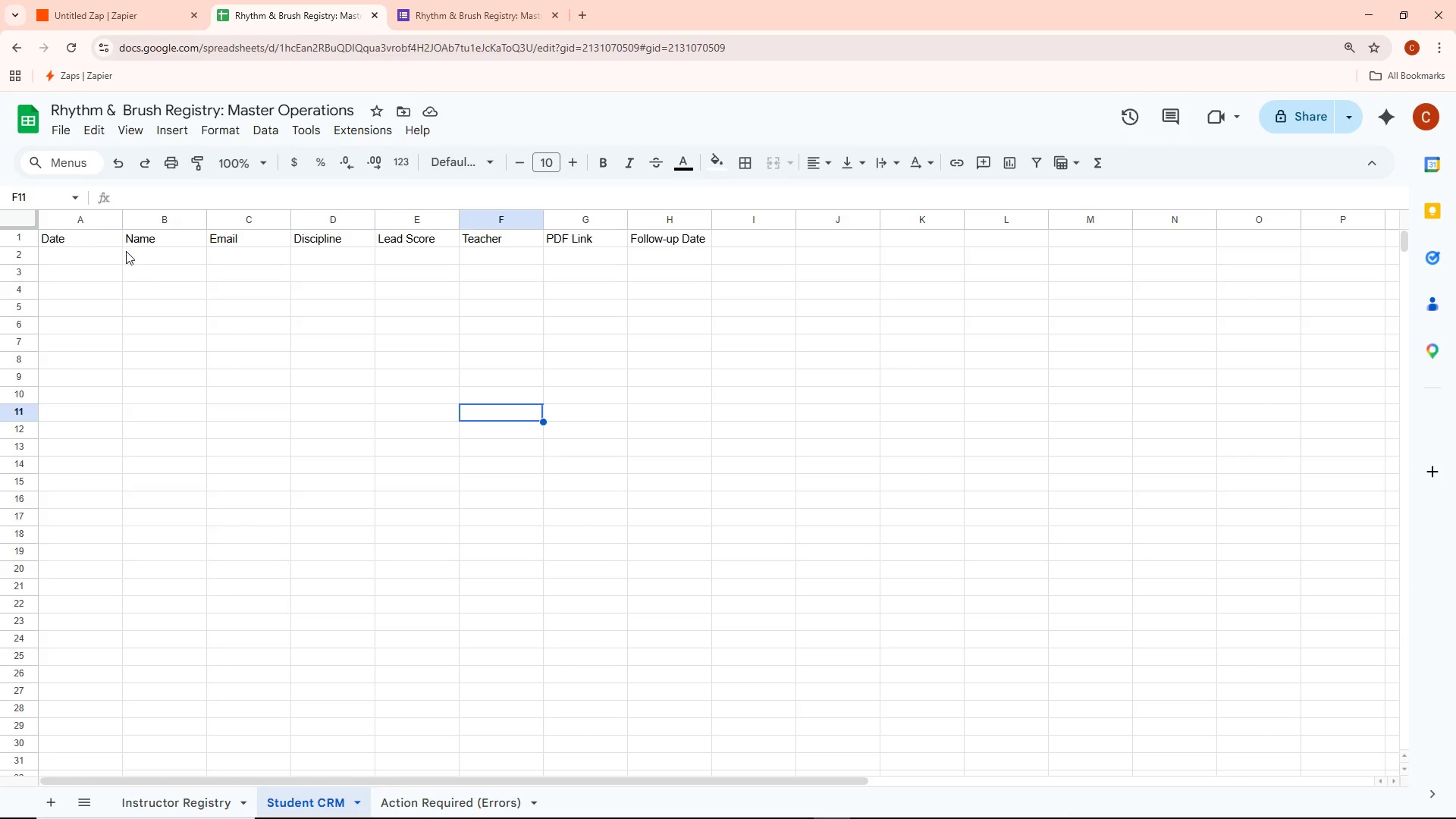 
wait(7.27)
 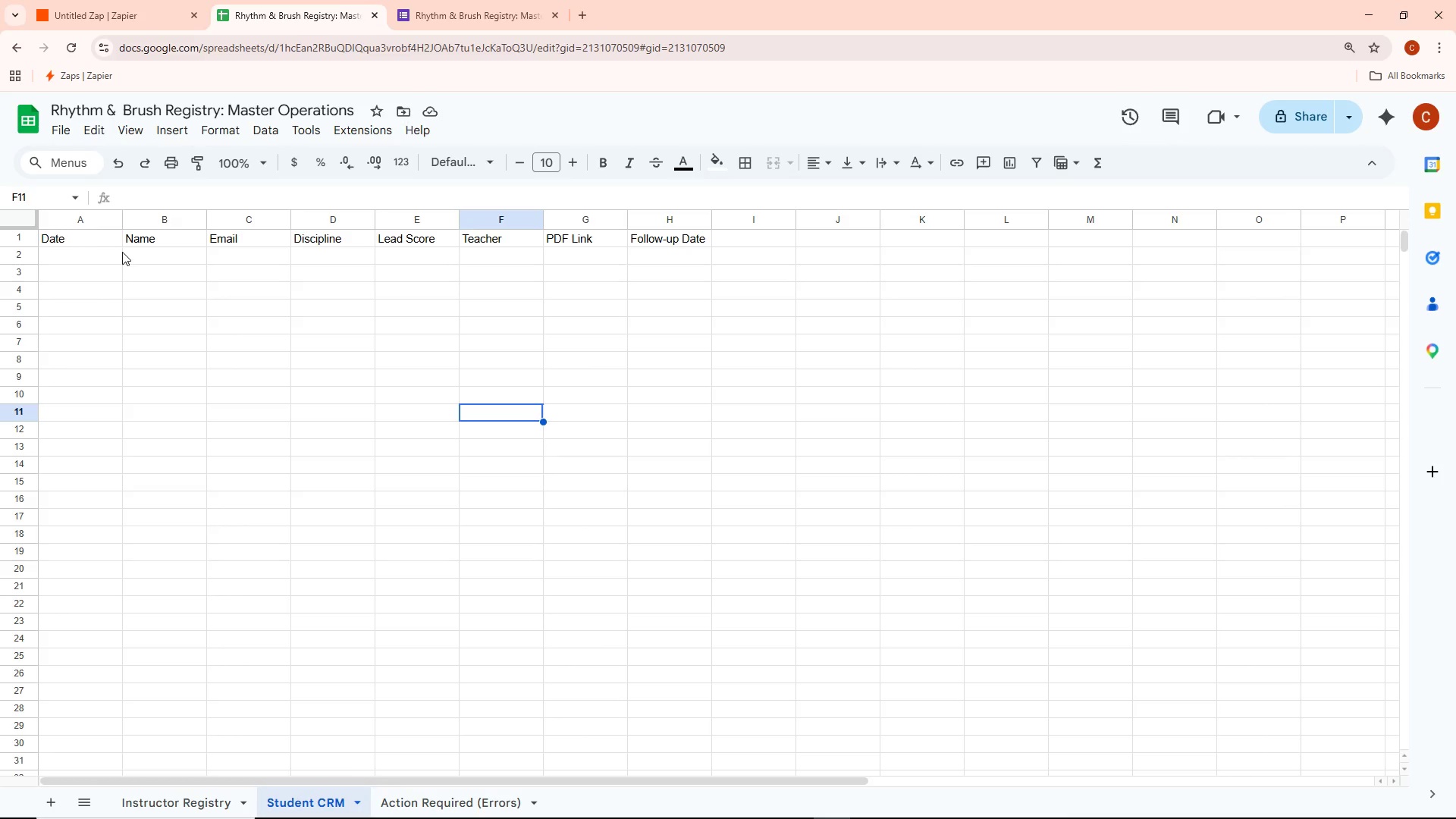 
left_click([184, 805])
 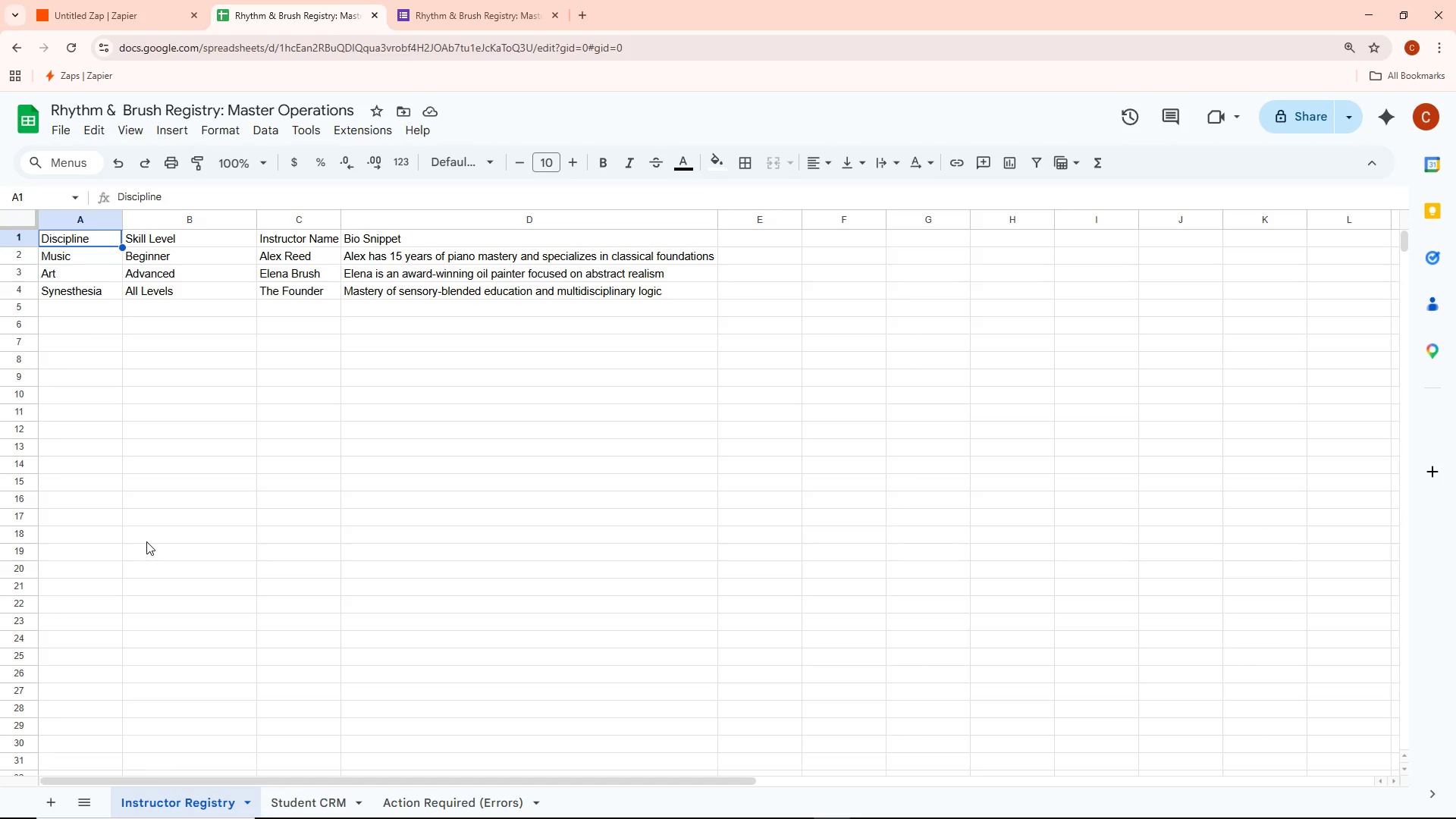 
wait(5.36)
 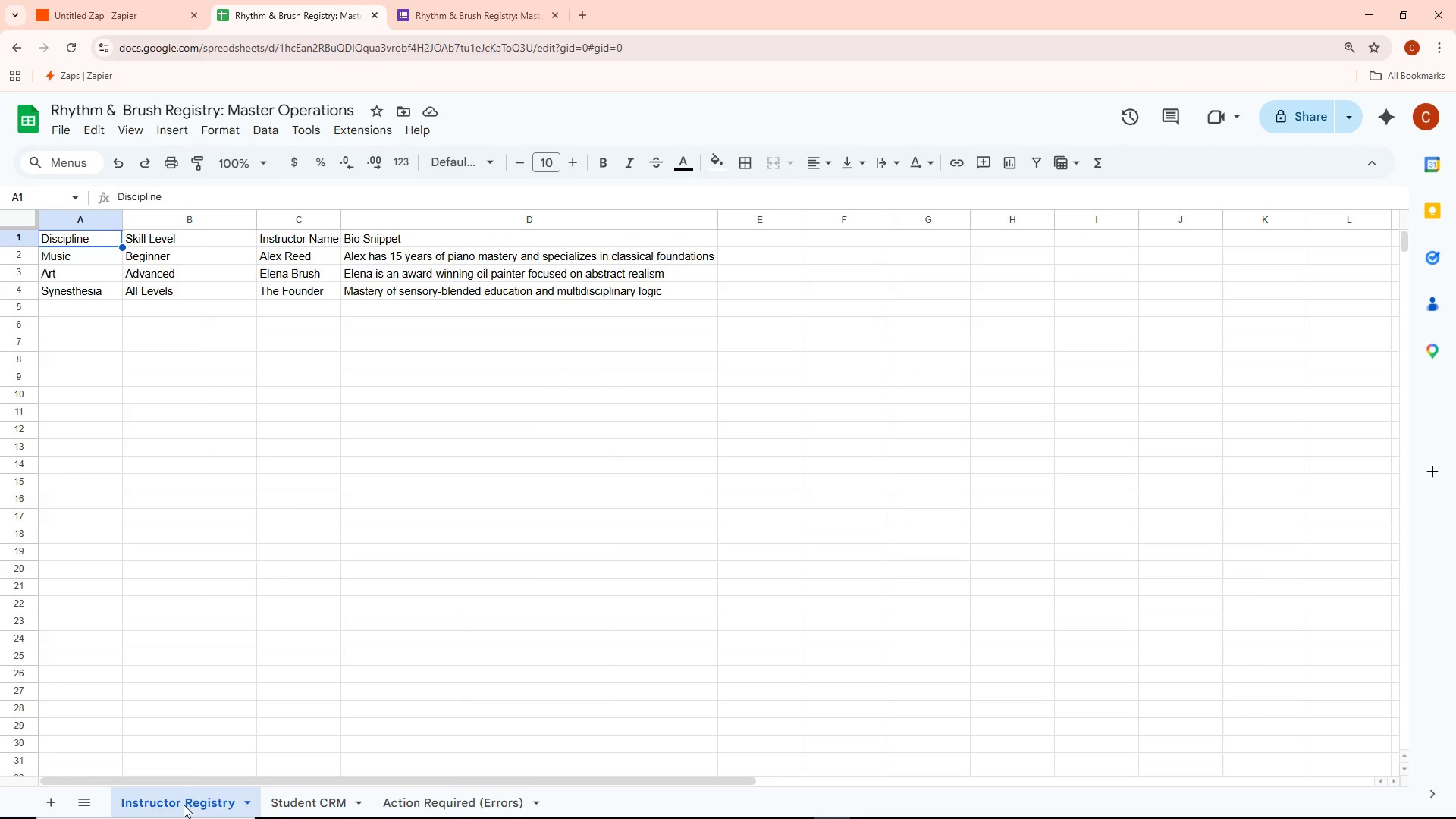 
left_click([419, 804])
 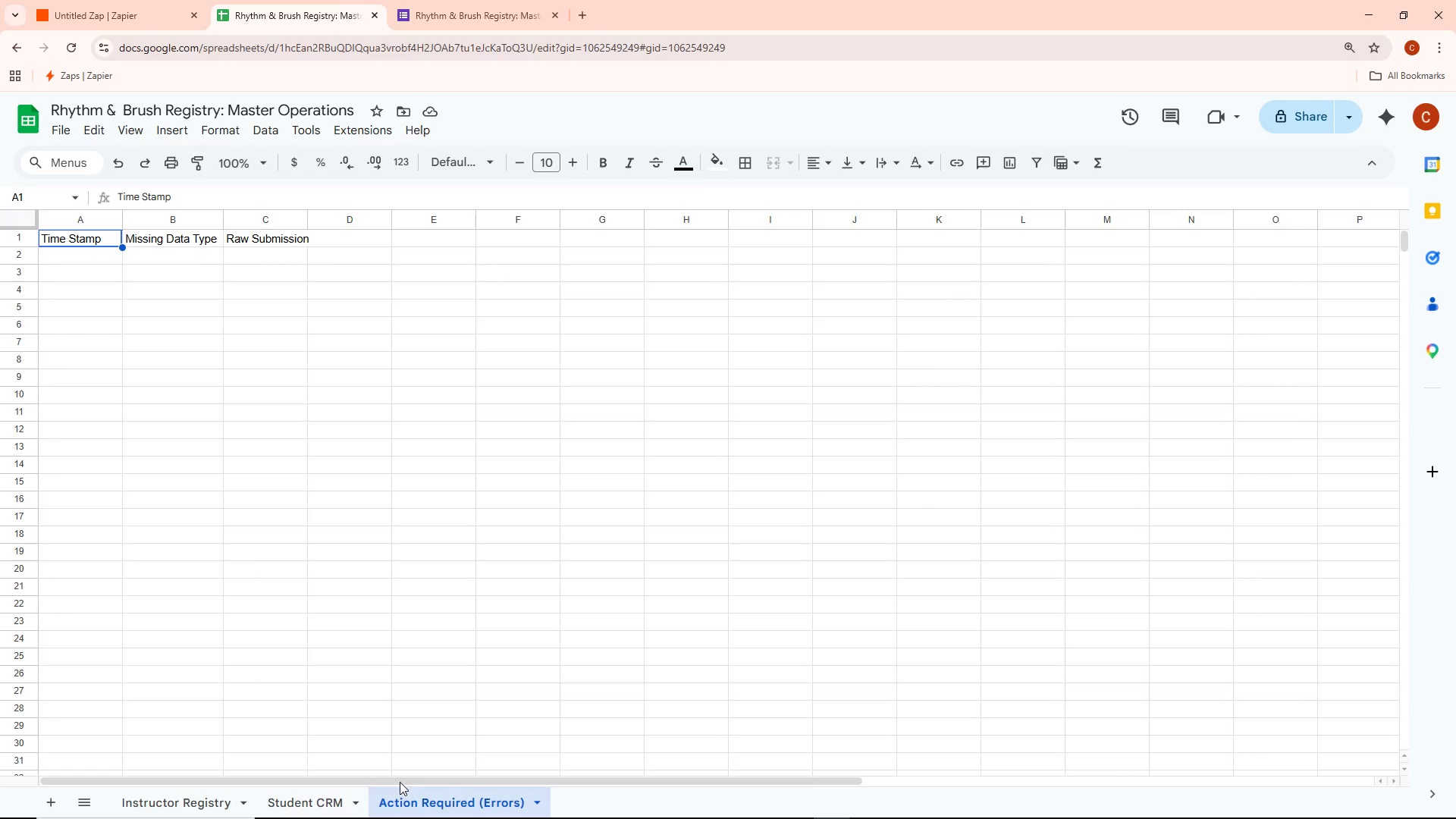 
left_click([306, 796])
 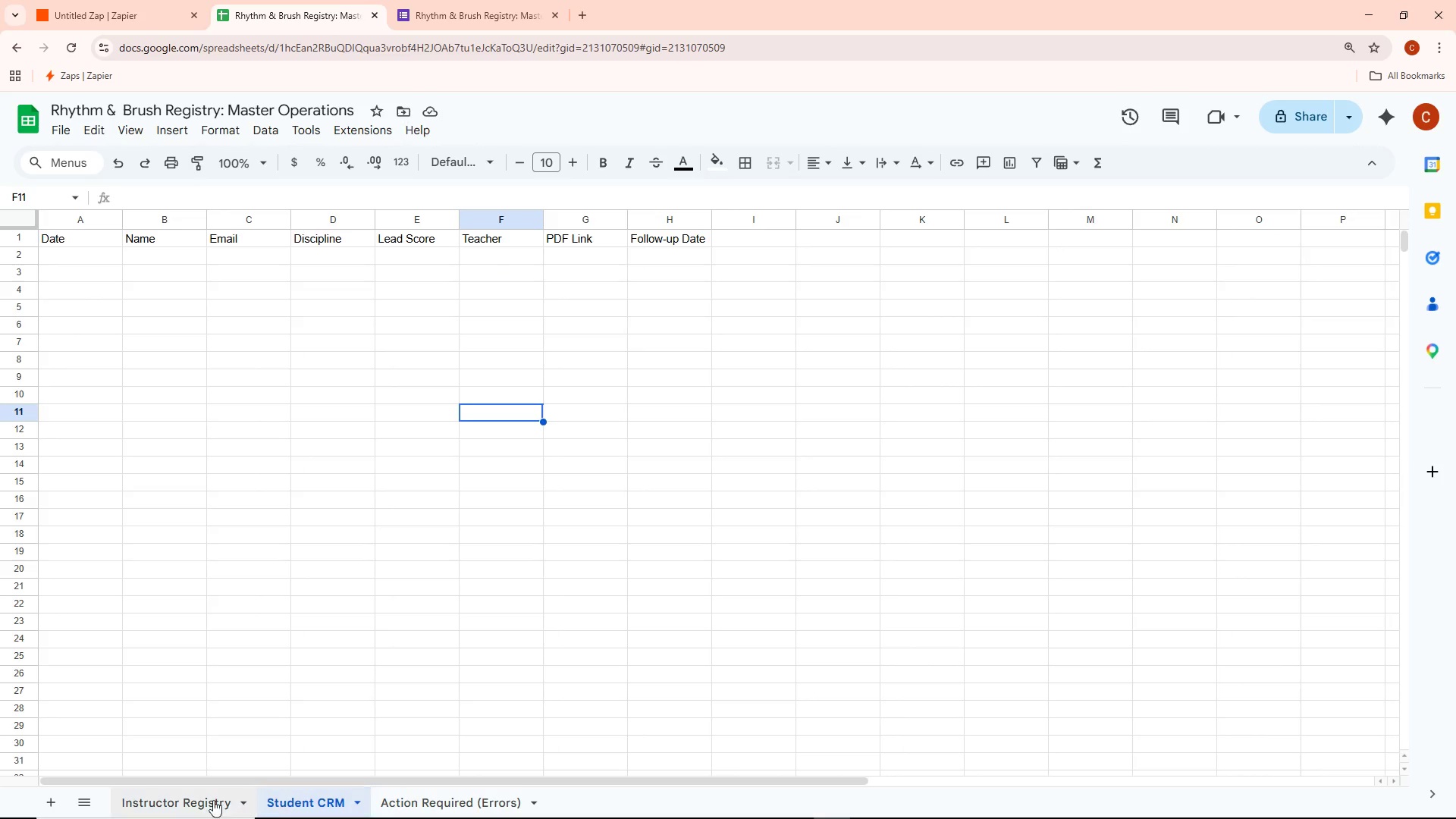 
left_click([181, 808])
 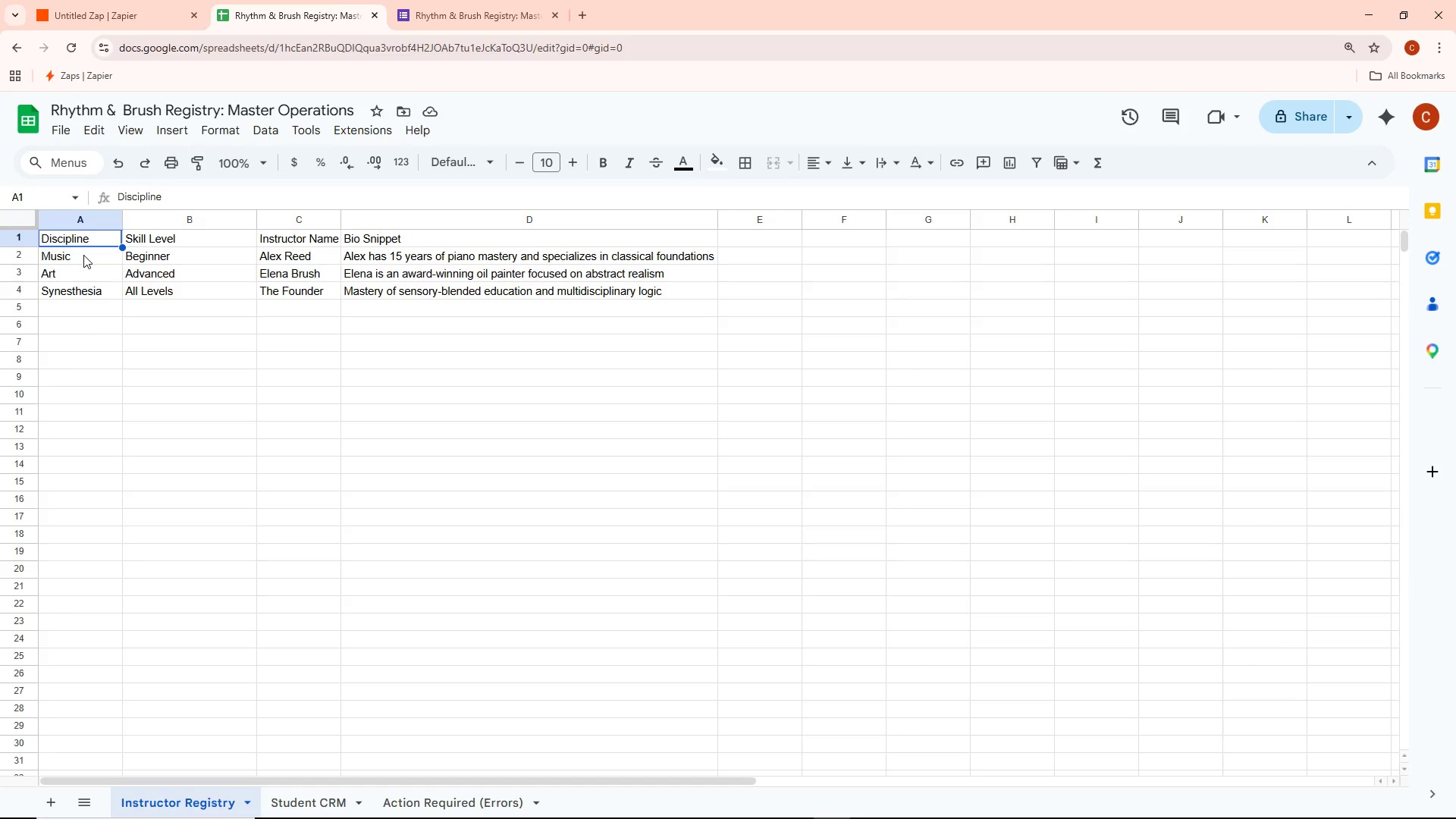 
wait(23.32)
 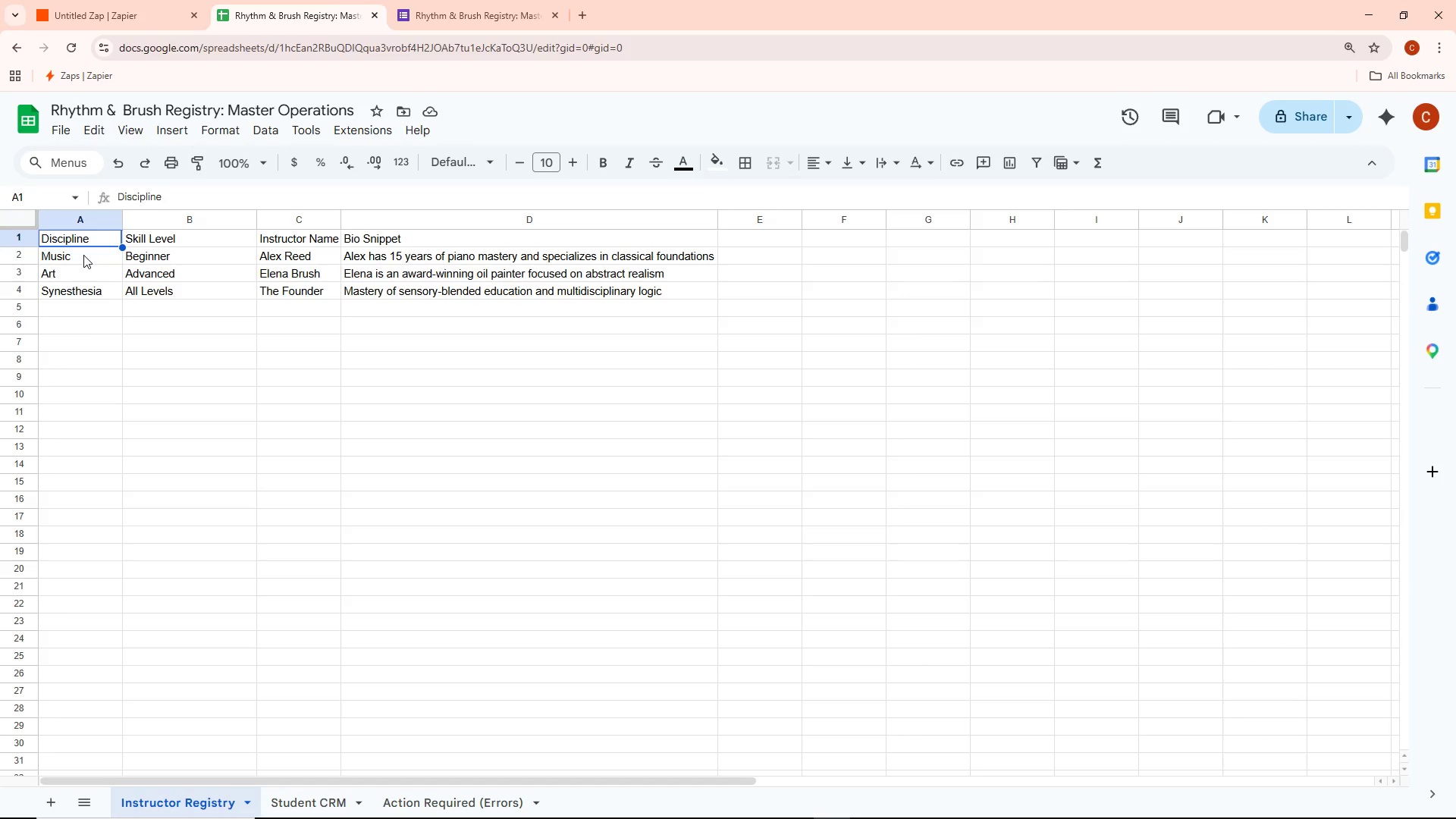 
mouse_move([184, 126])
 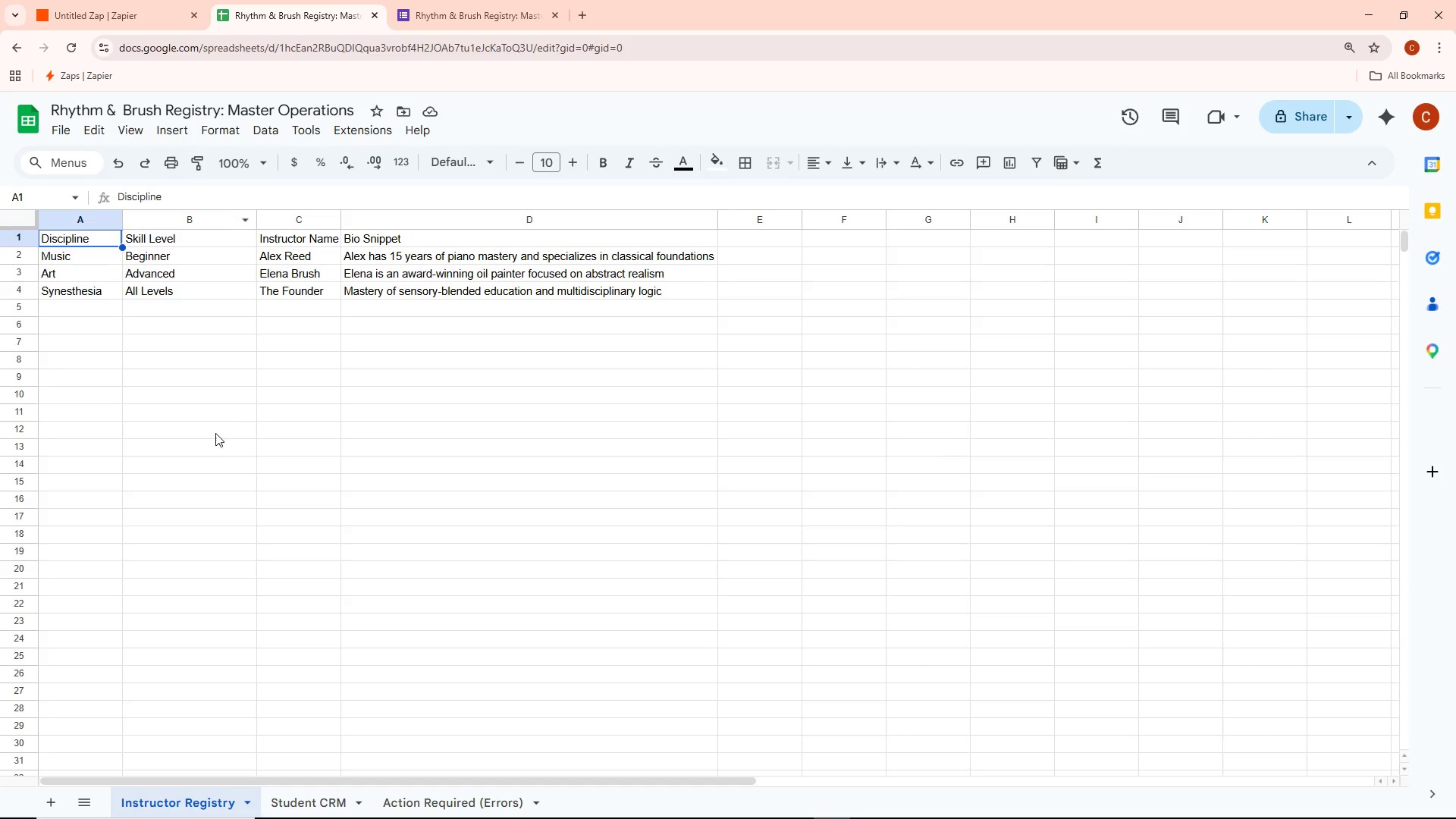 
left_click([215, 430])
 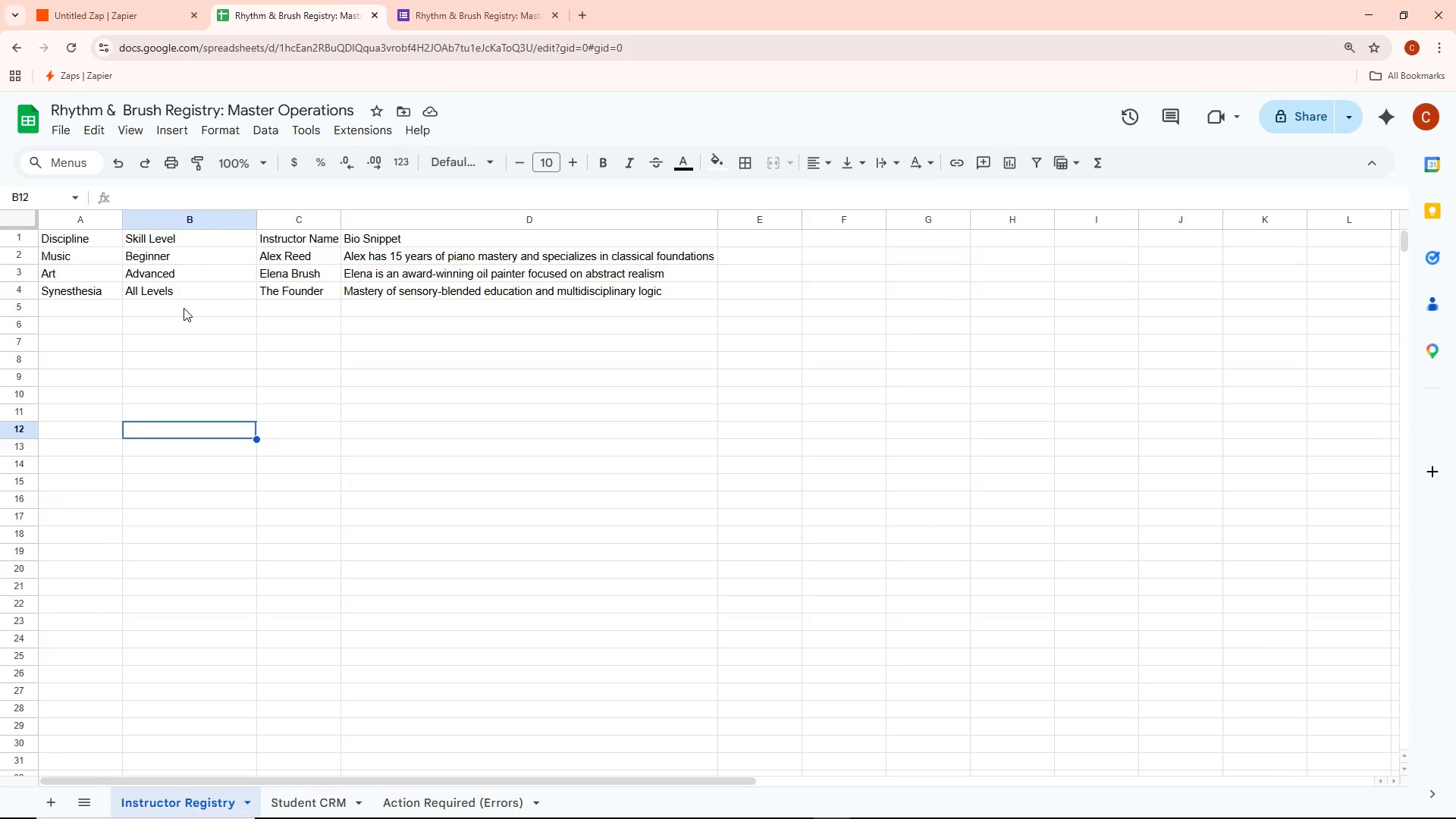 
key(Alt+AltLeft)
 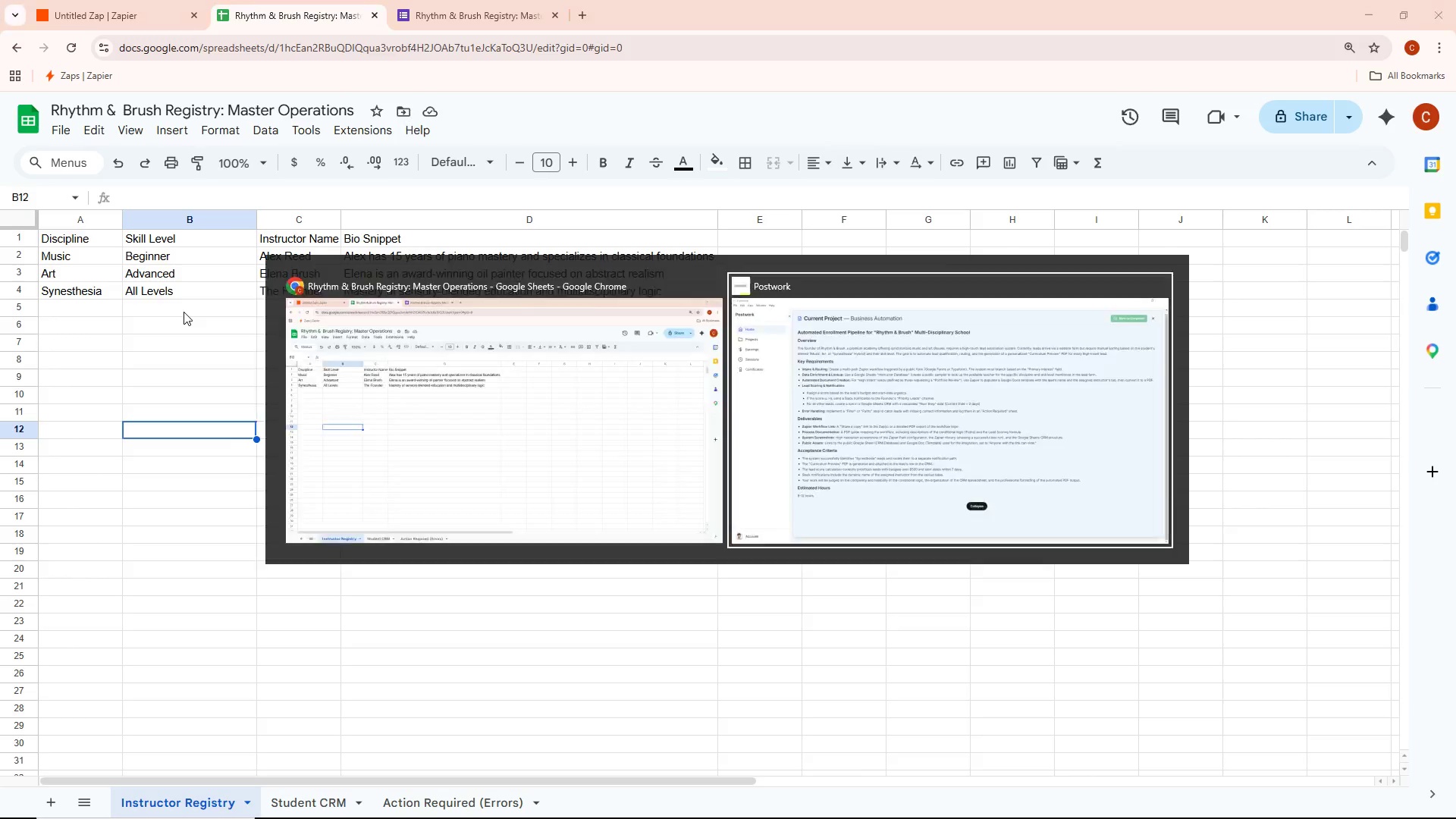 
key(Alt+Tab)